 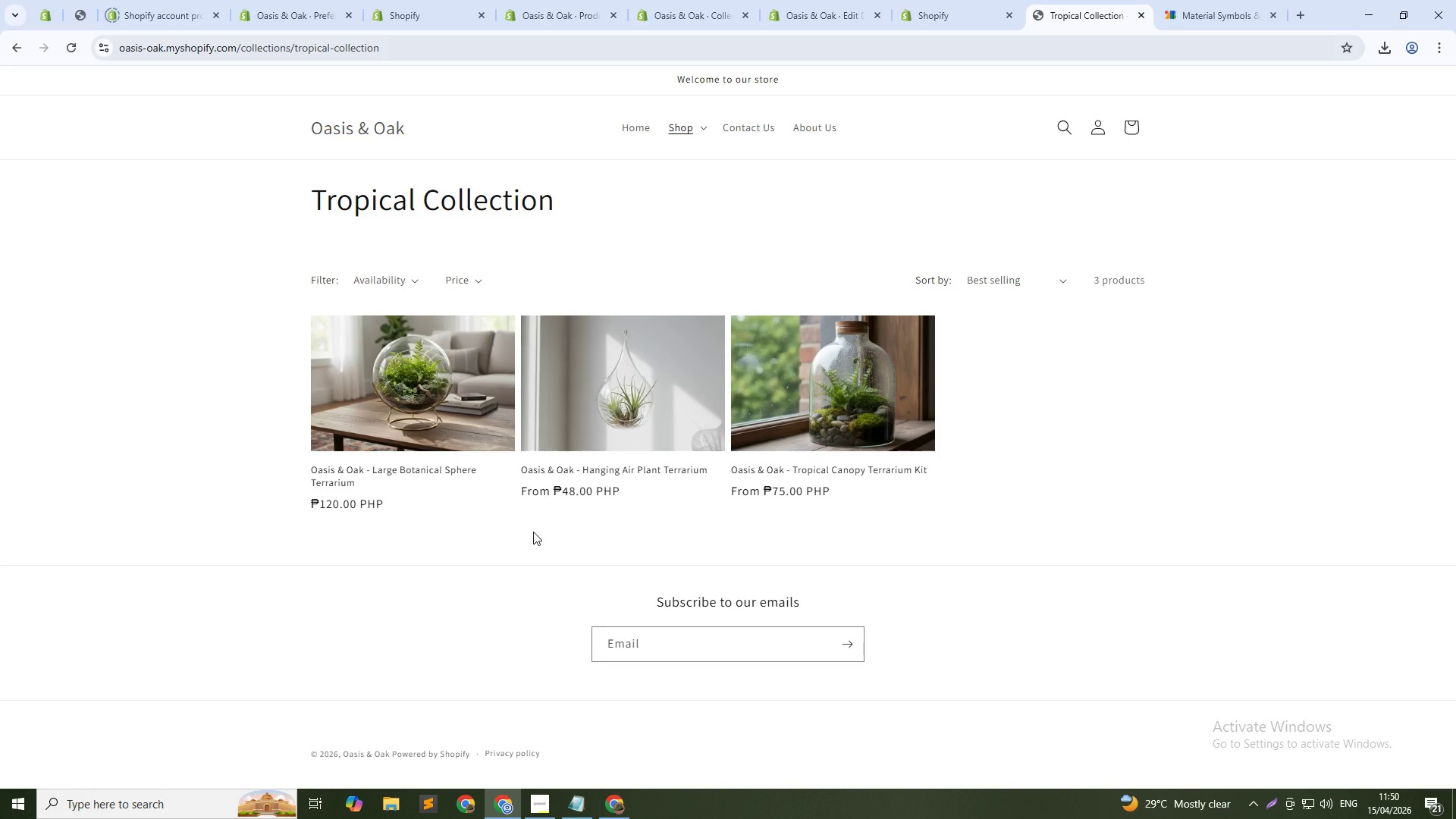 
left_click([808, 93])
 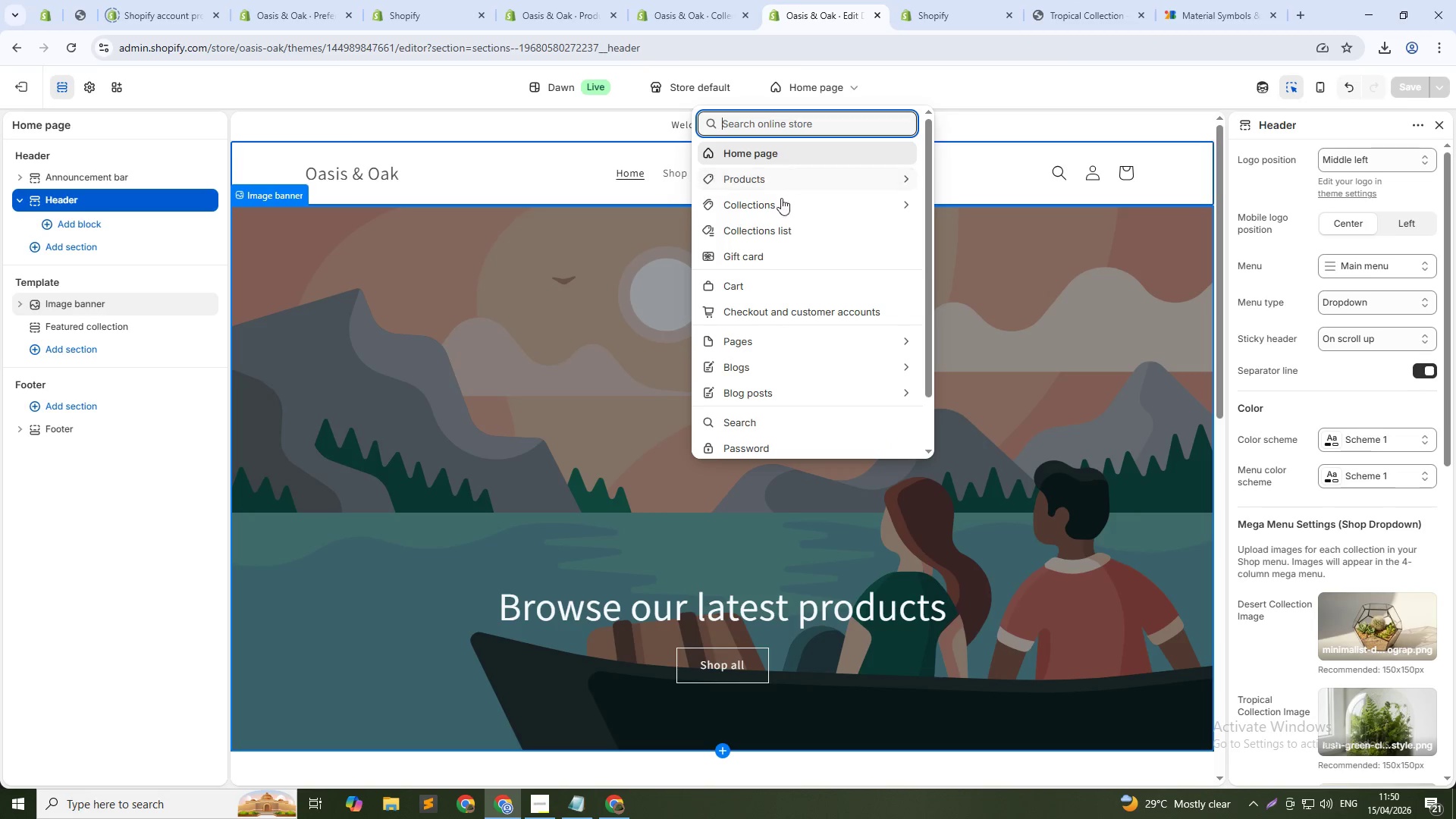 
left_click([777, 206])
 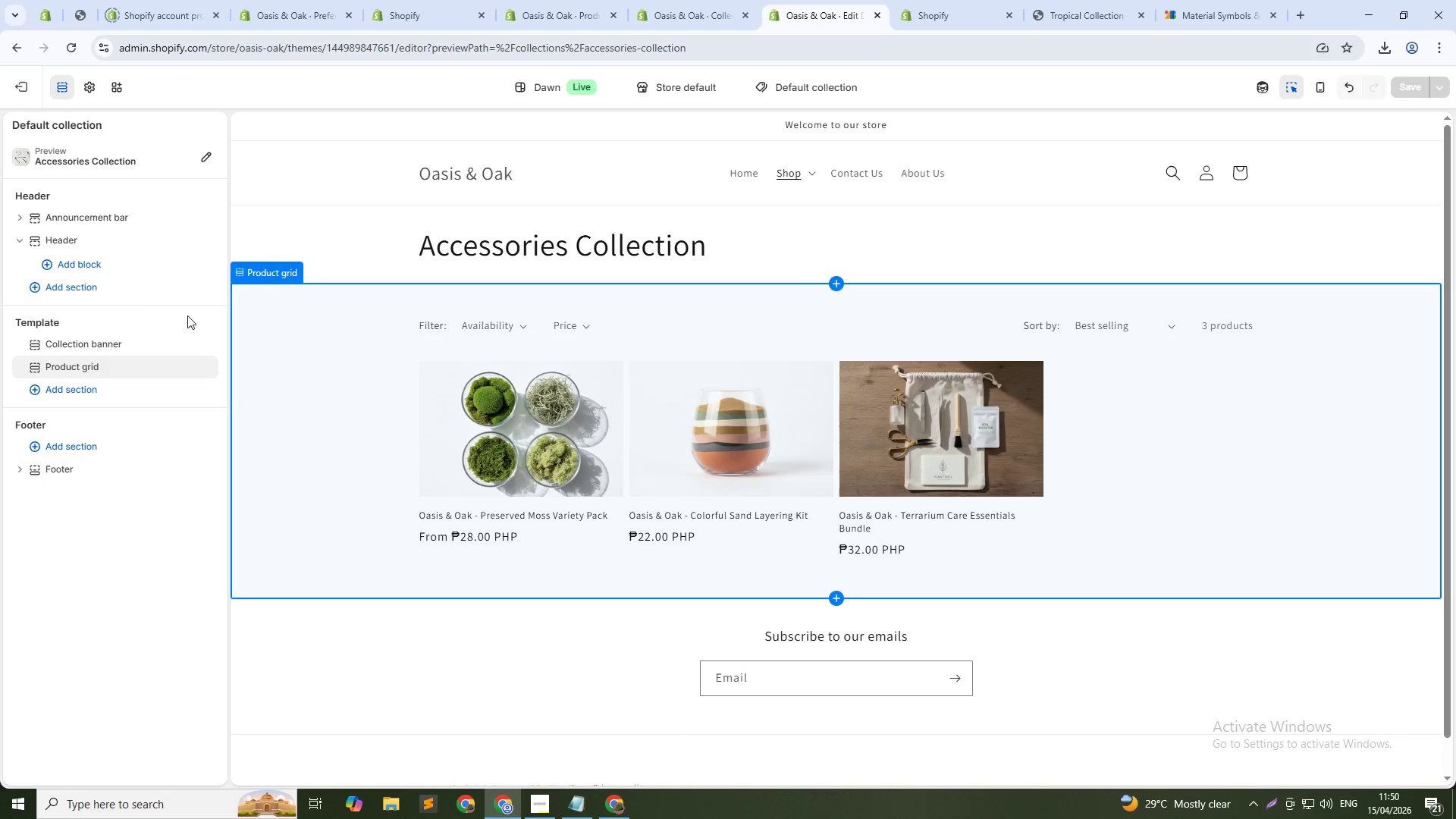 
wait(6.86)
 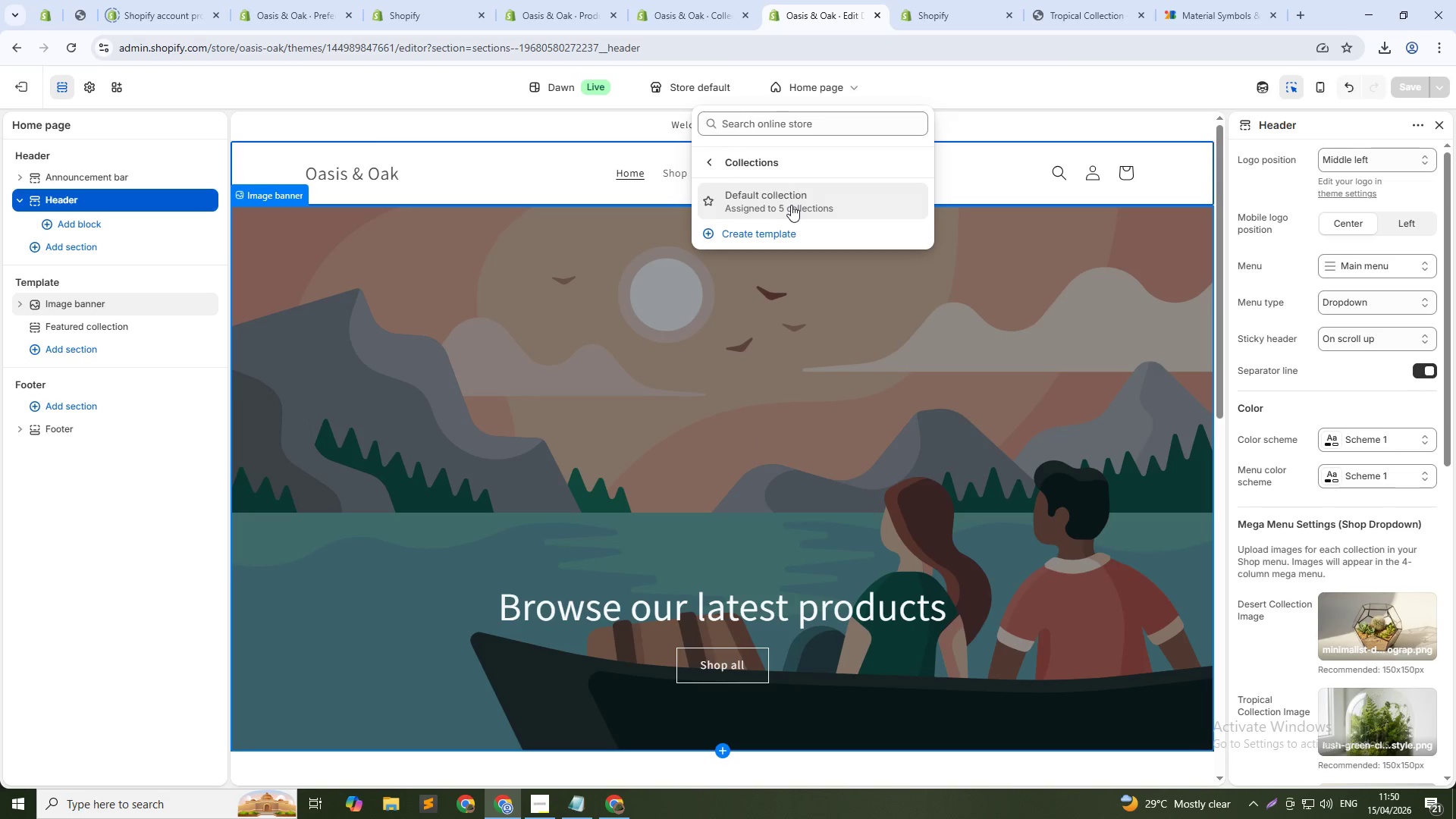 
left_click([76, 344])
 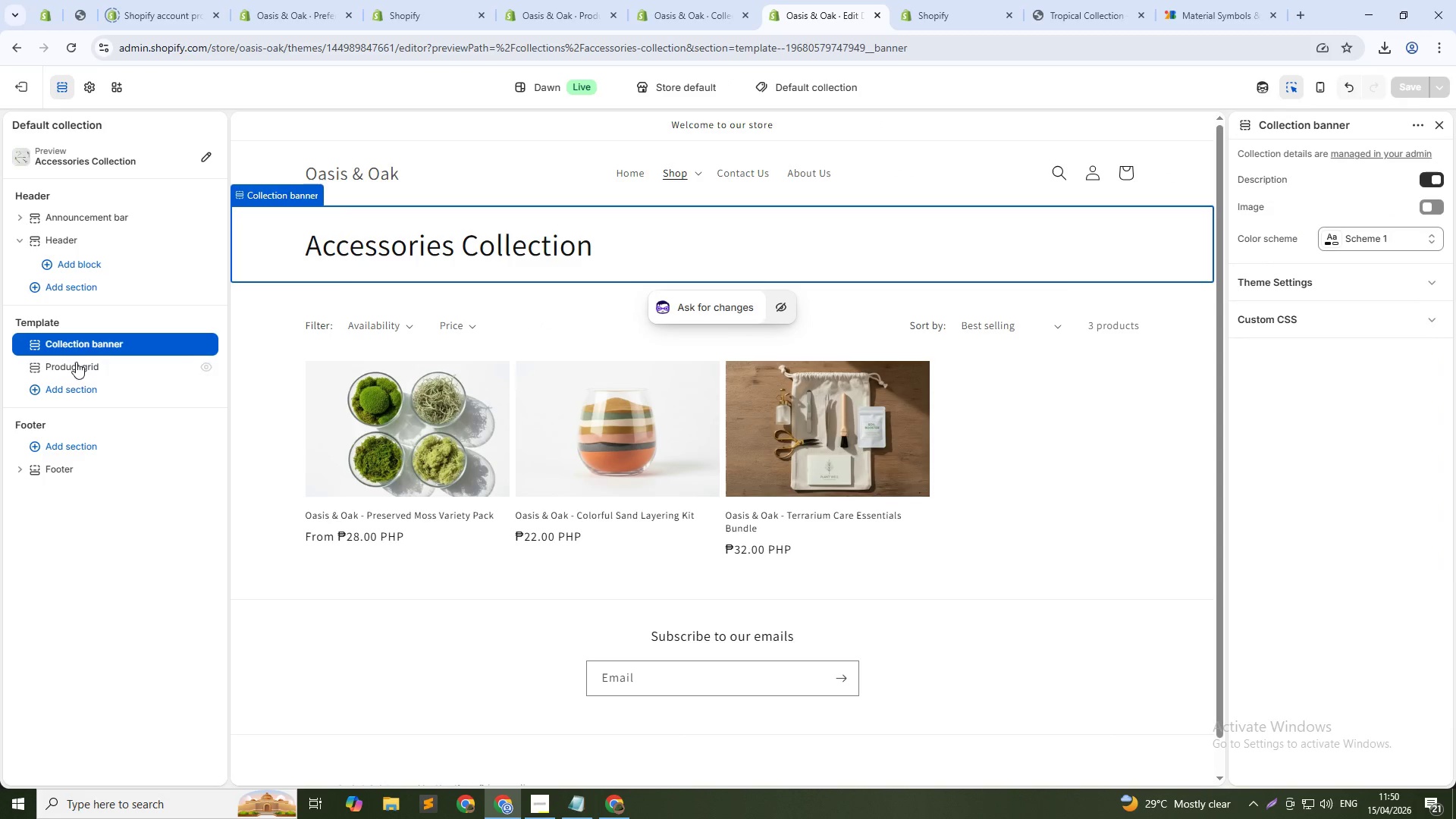 
left_click([76, 371])
 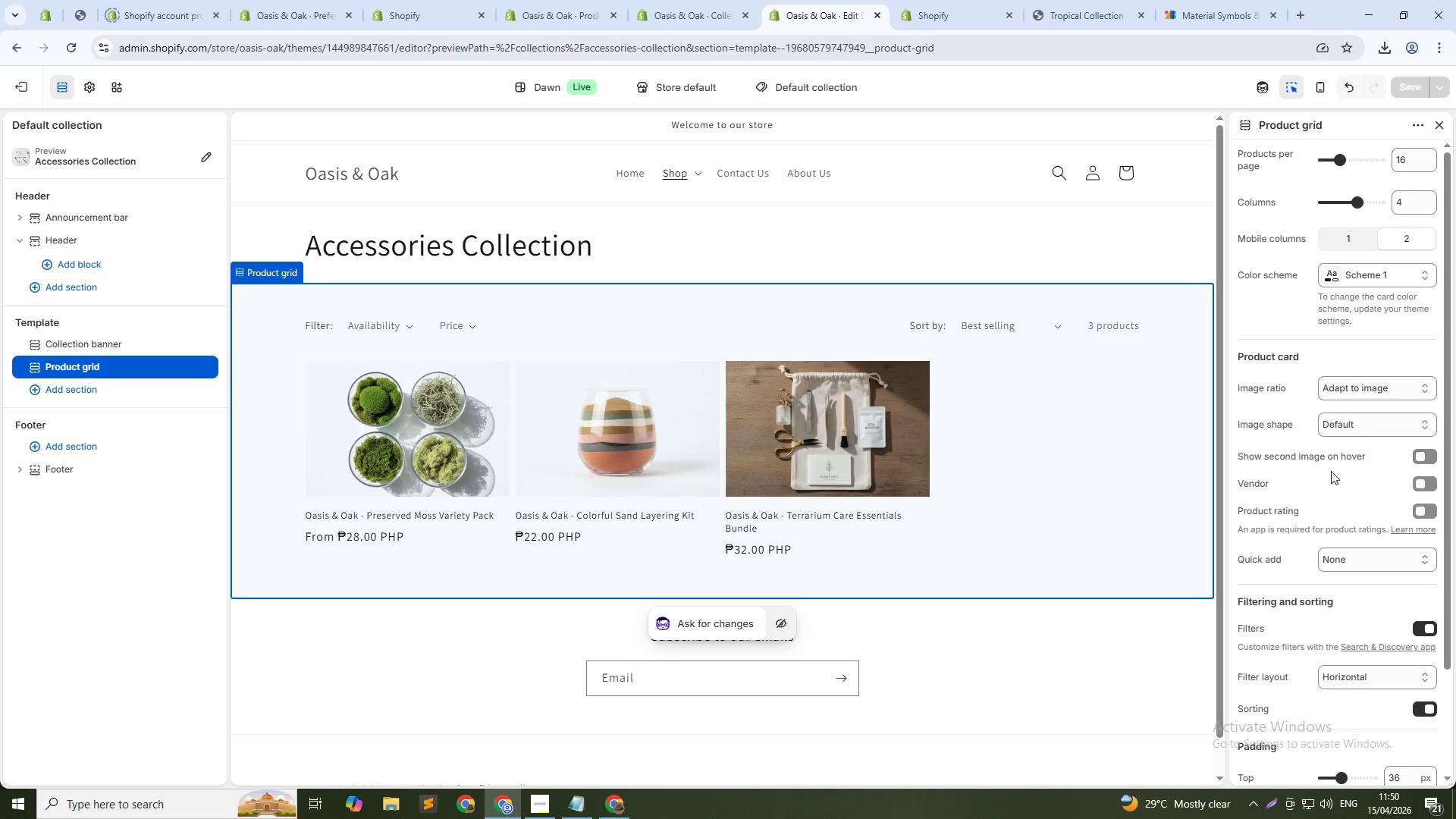 
left_click([1430, 456])
 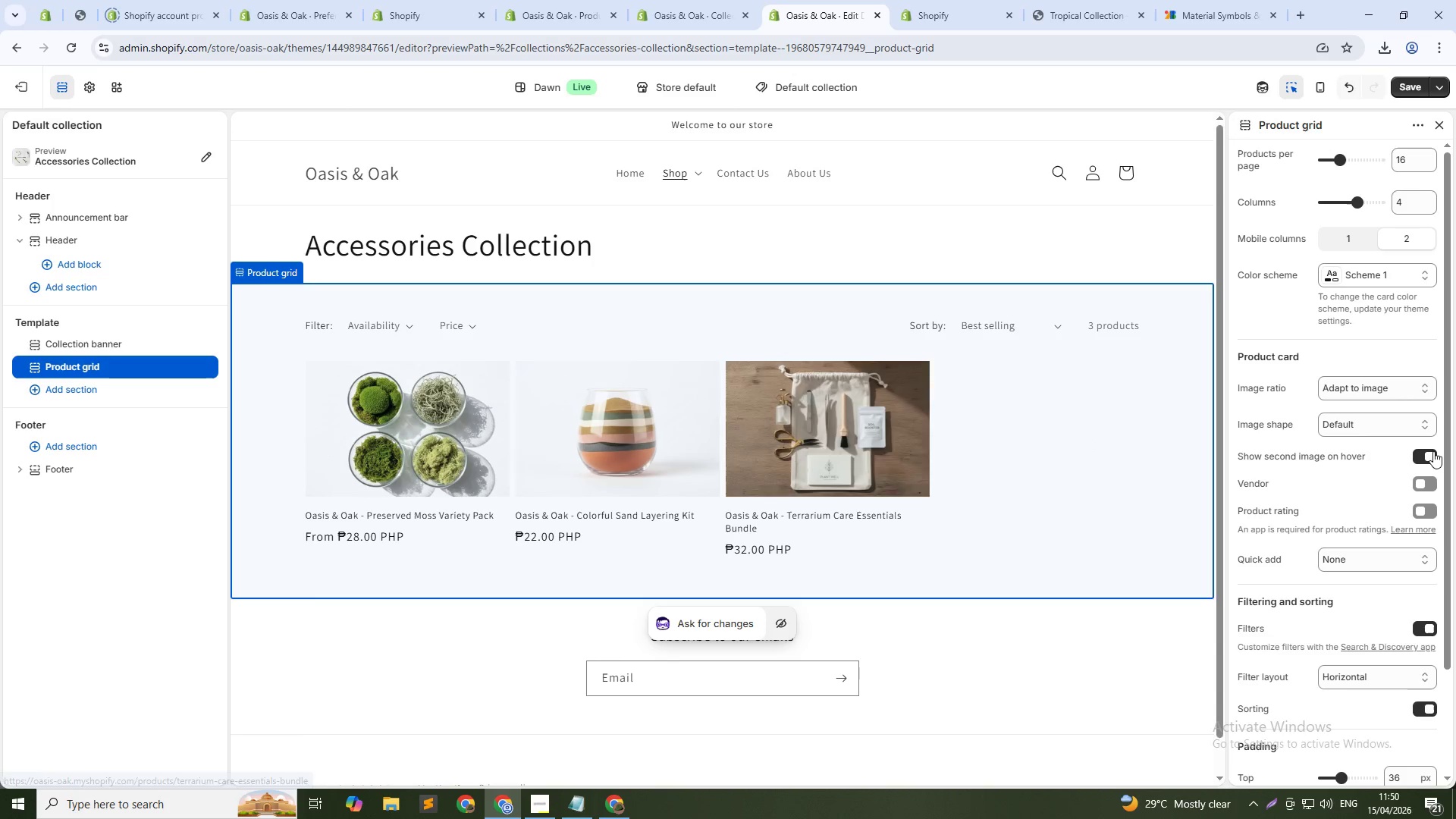 
wait(5.12)
 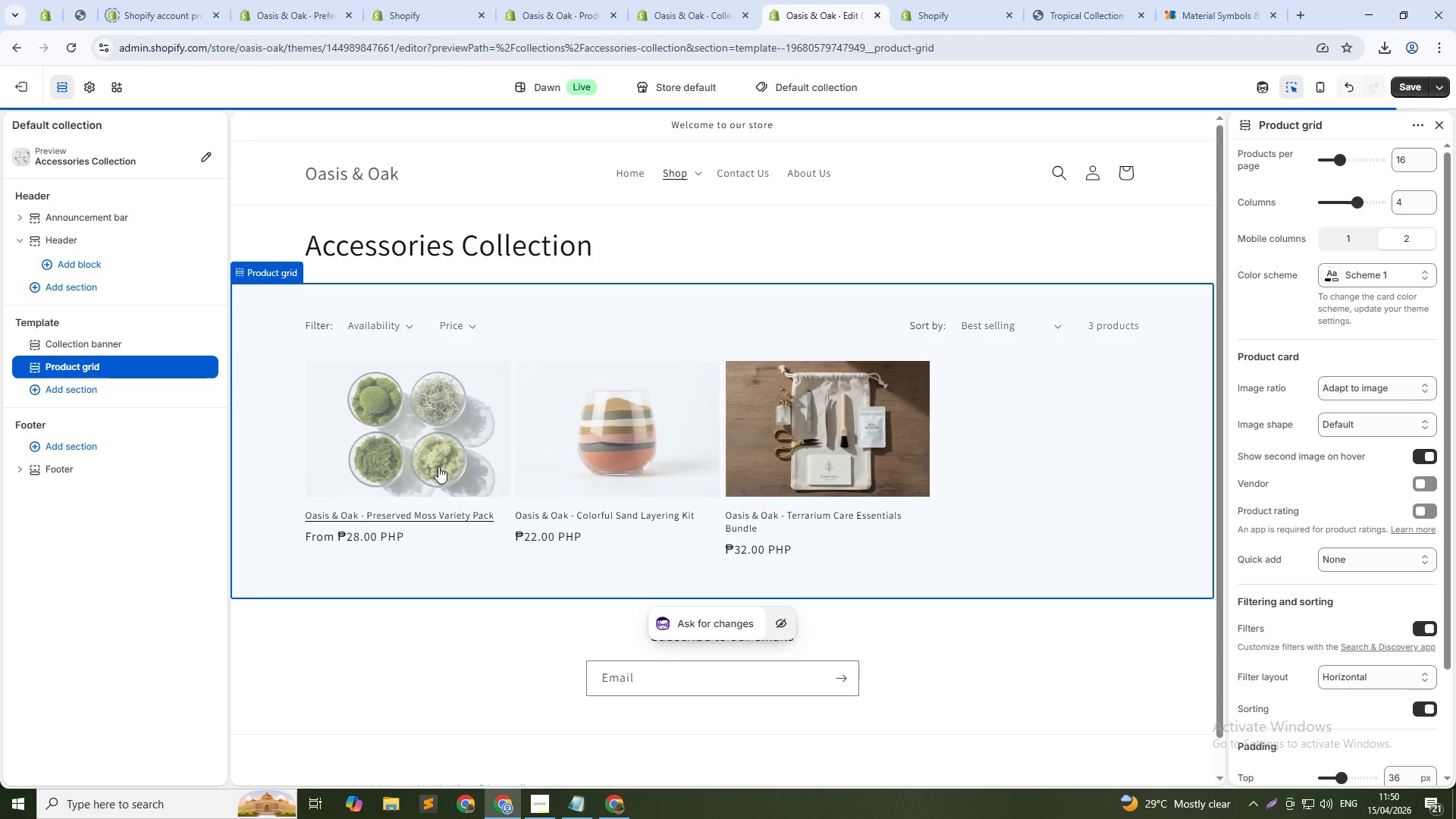 
left_click([1423, 483])
 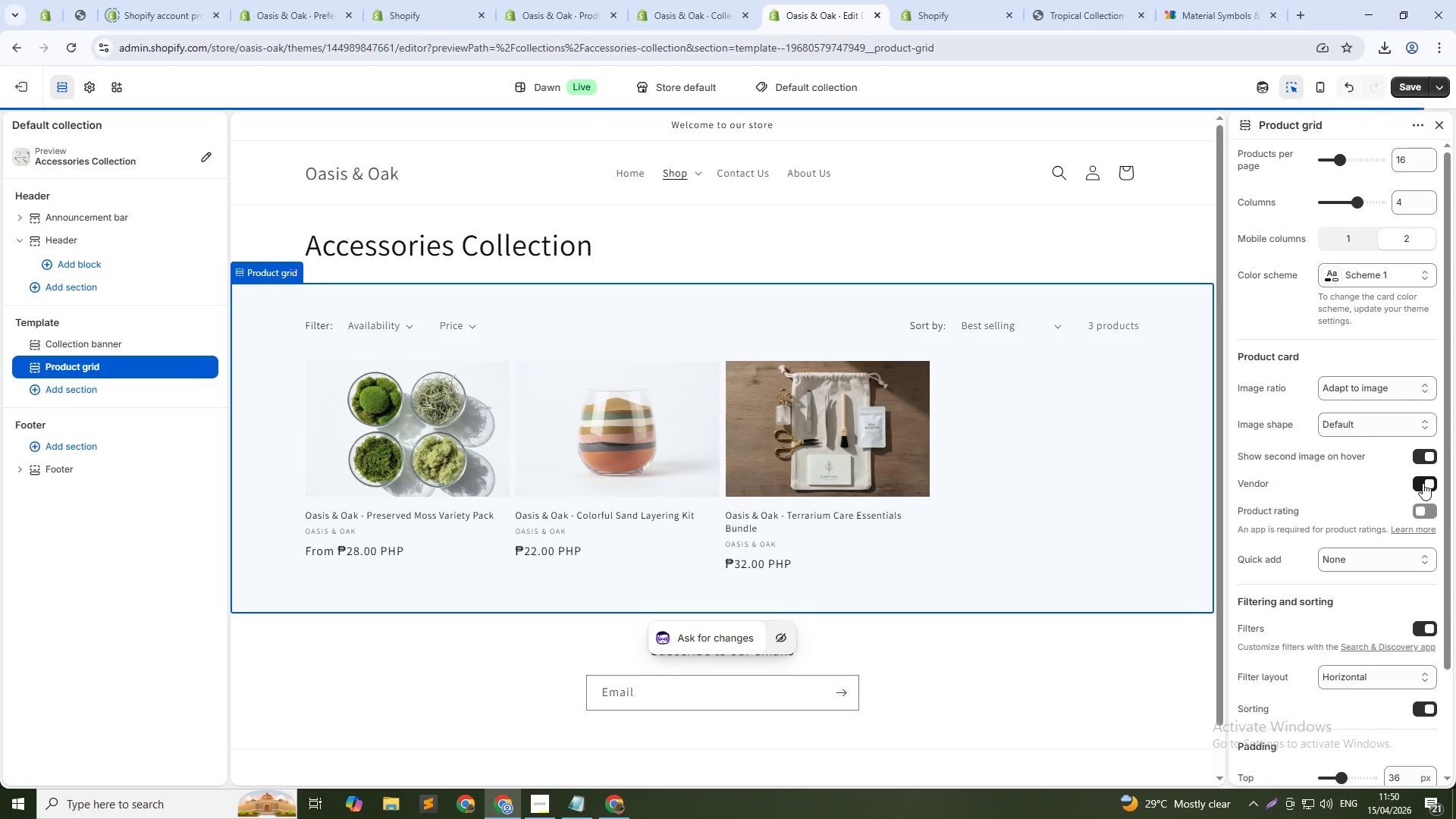 
left_click([1423, 483])
 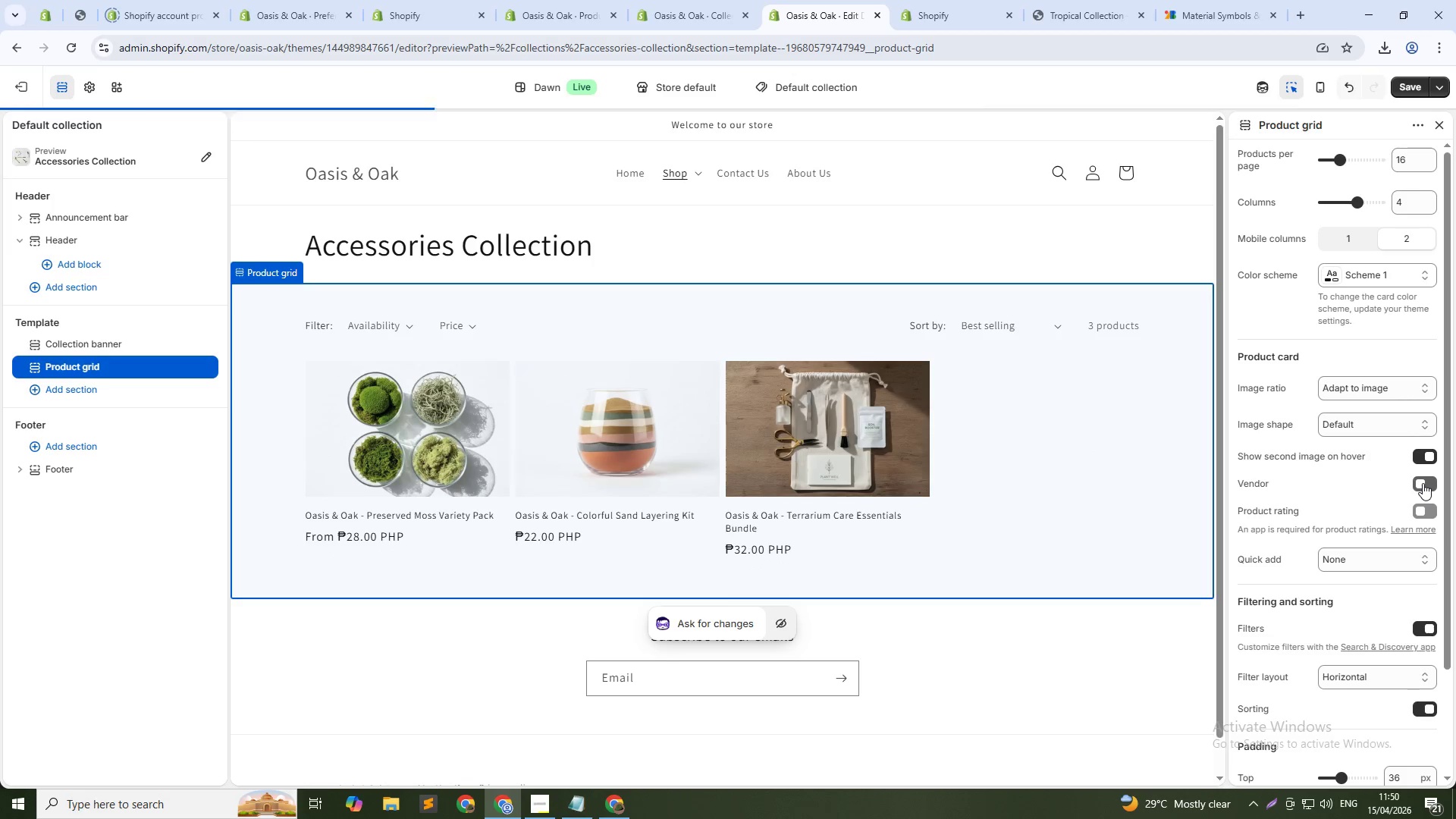 
left_click([1423, 483])
 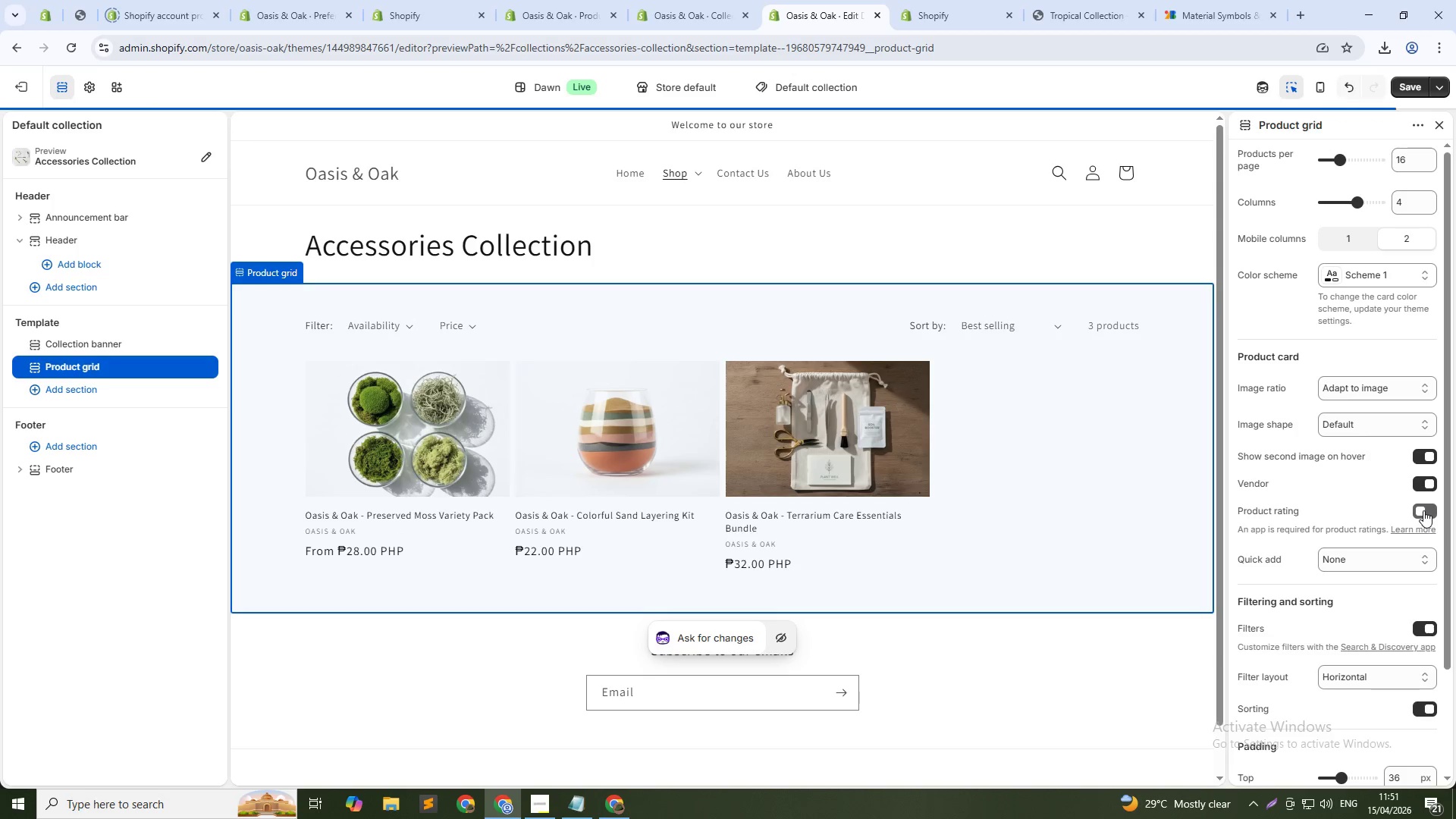 
left_click([1423, 510])
 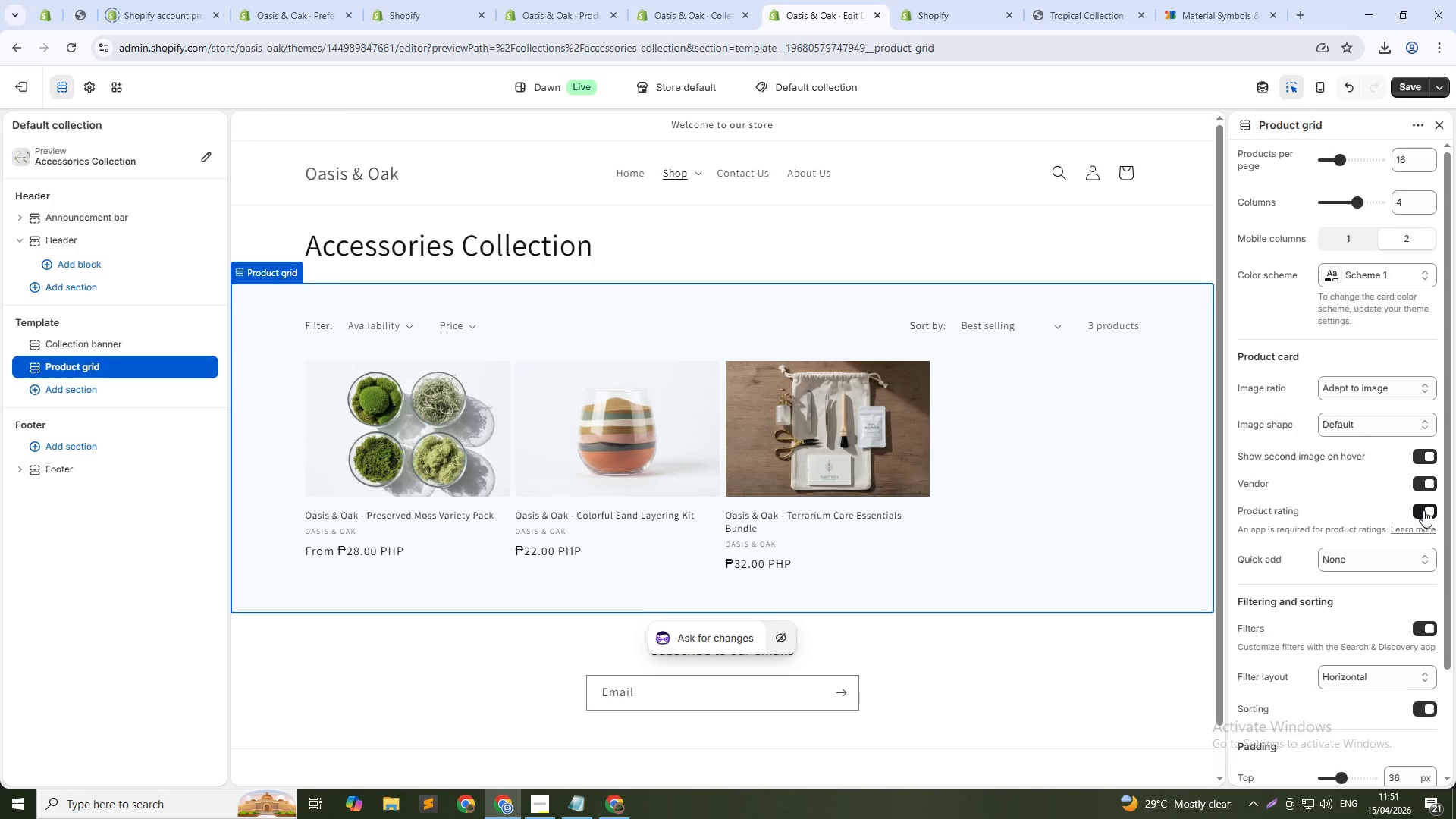 
left_click([1423, 510])
 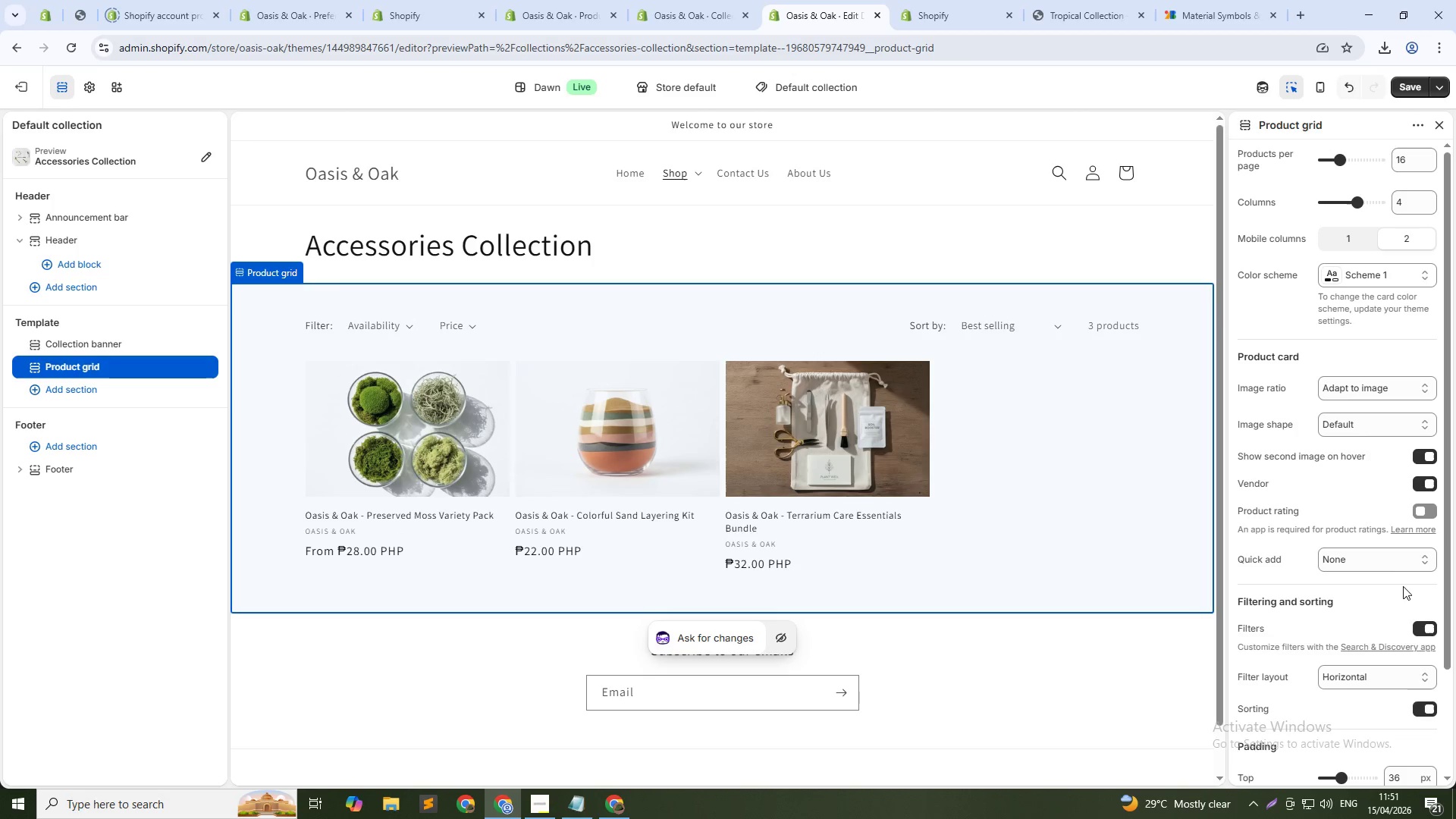 
scroll: coordinate [1368, 607], scroll_direction: down, amount: 4.0
 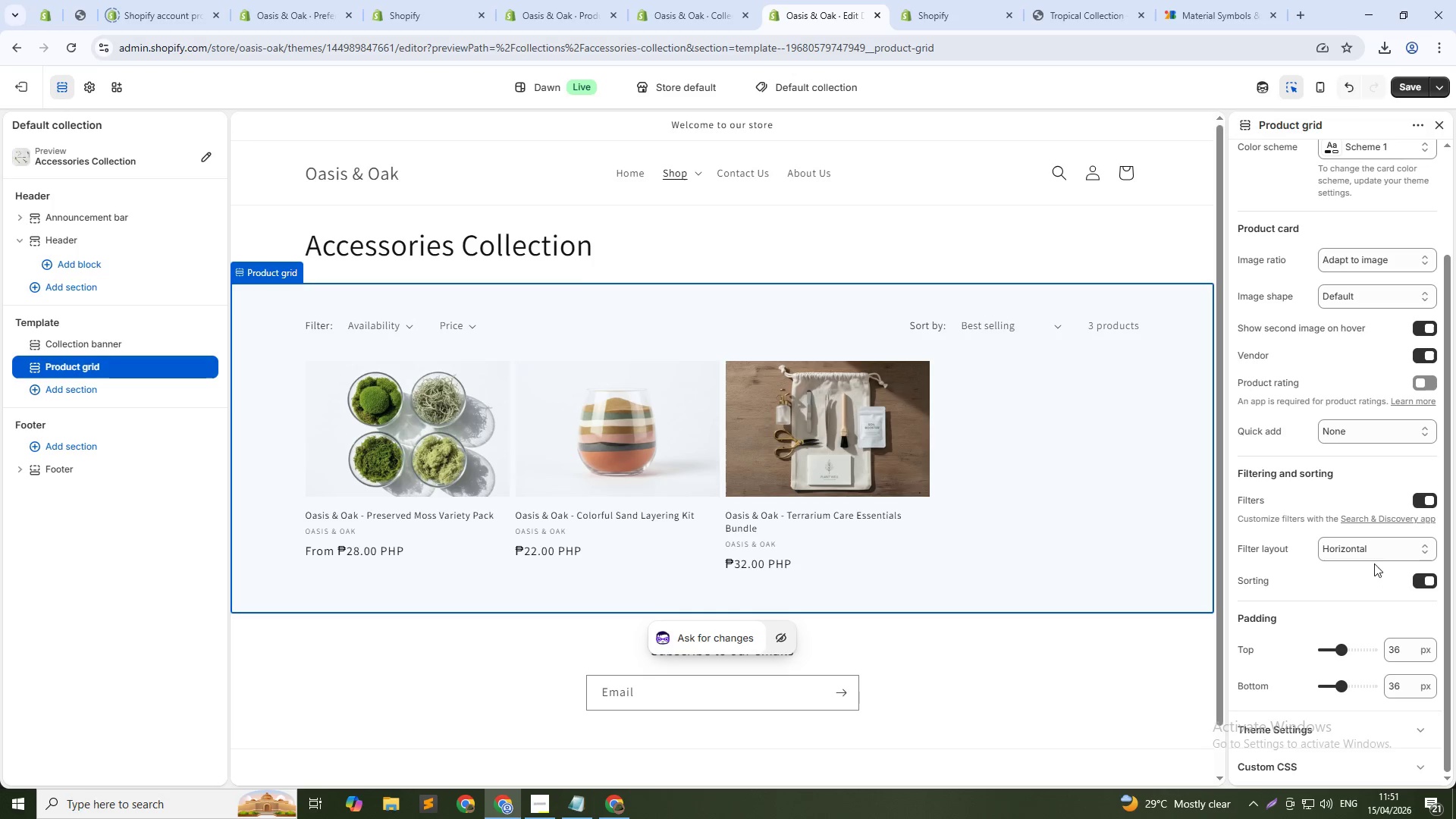 
left_click([1375, 551])
 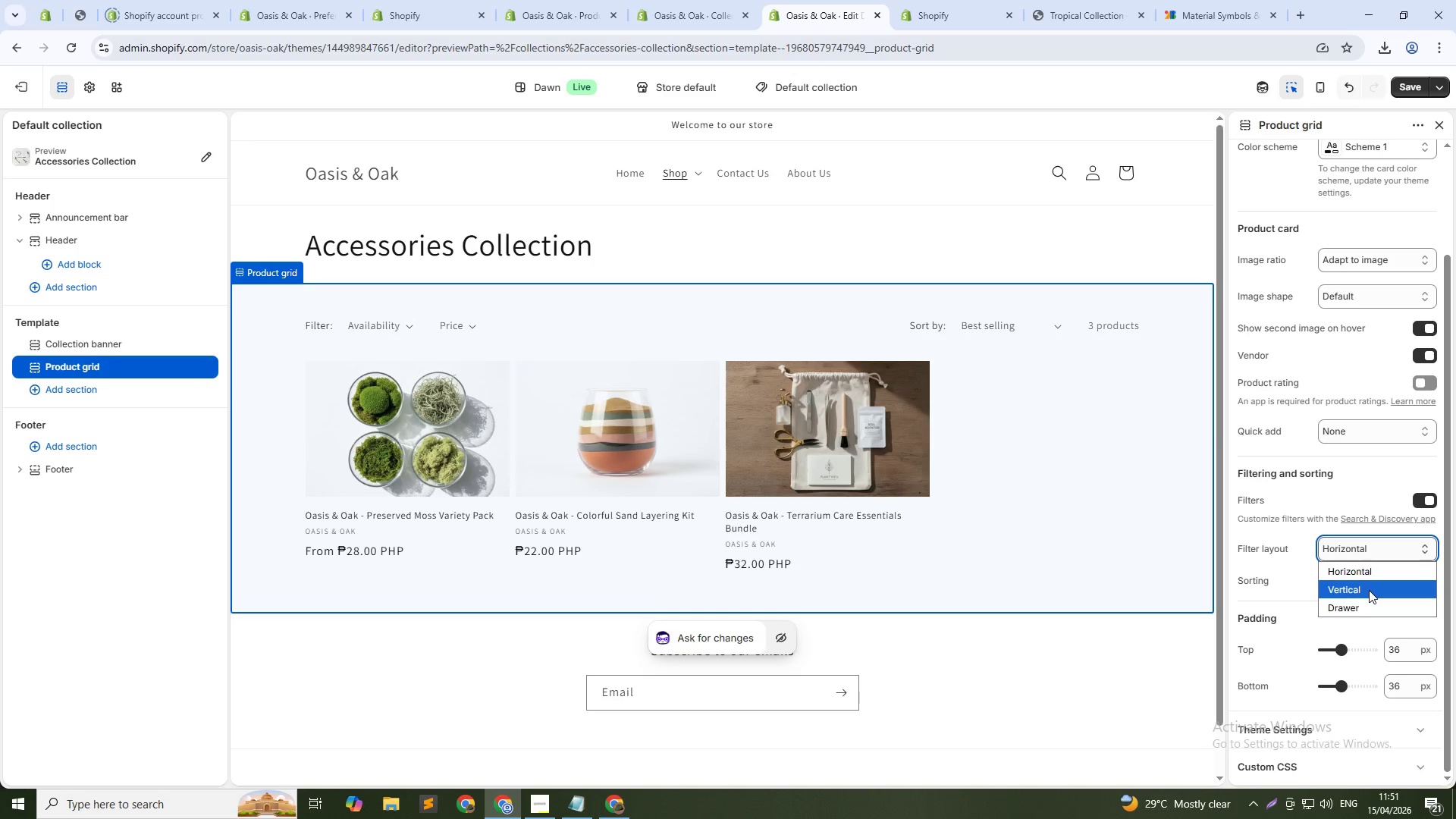 
left_click([1369, 590])
 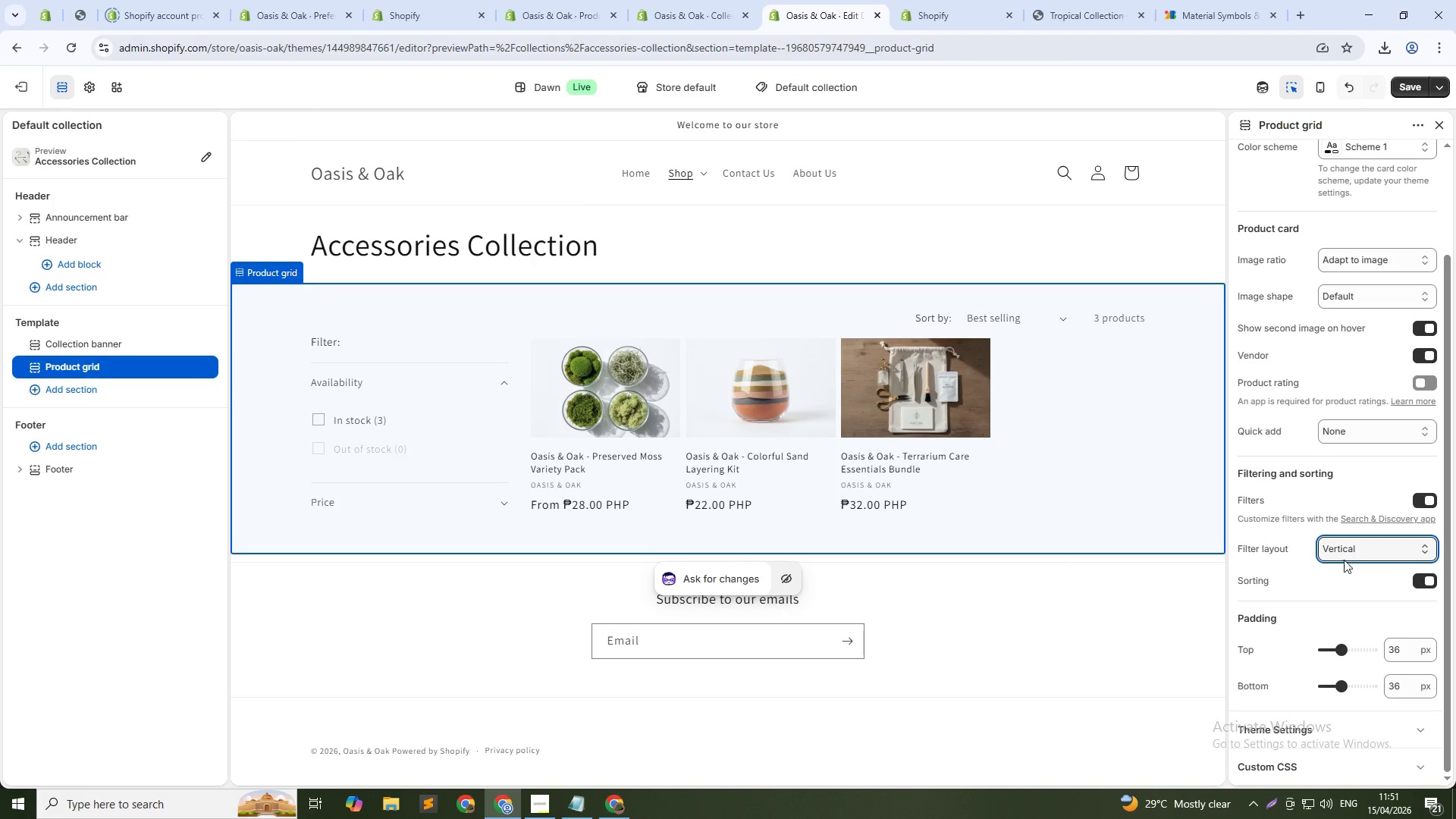 
left_click([1350, 544])
 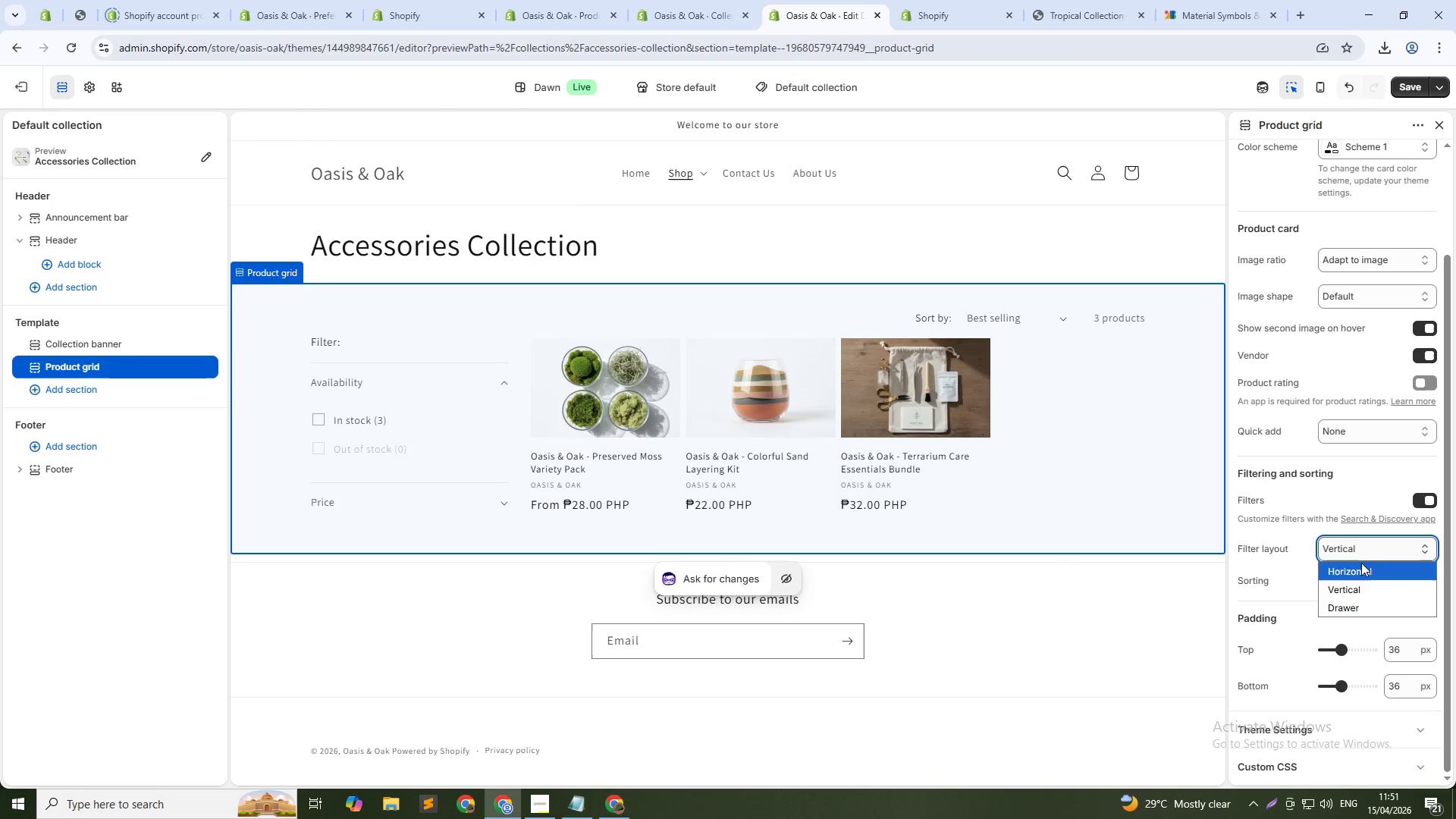 
left_click([1362, 563])
 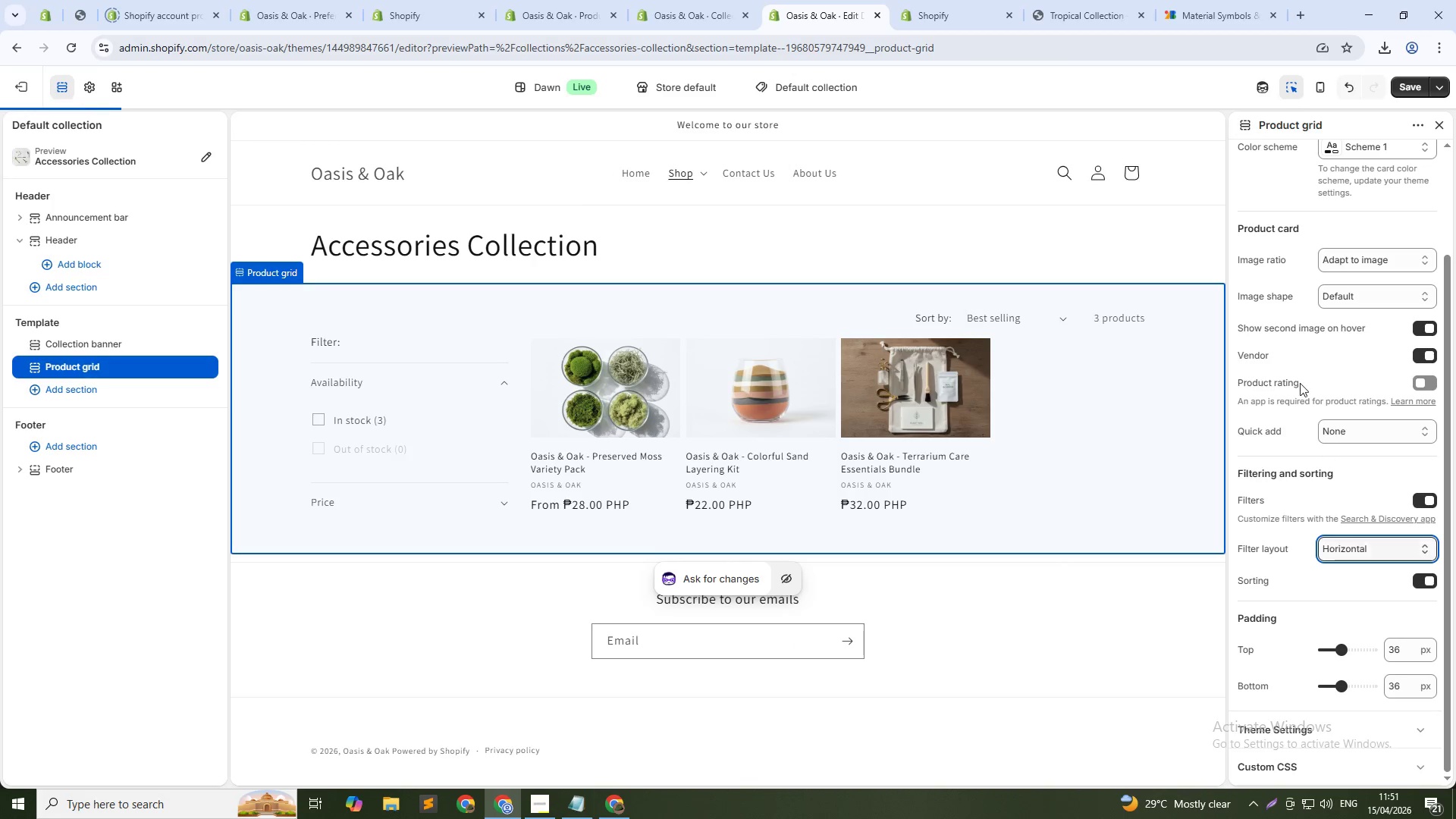 
scroll: coordinate [1299, 381], scroll_direction: up, amount: 2.0
 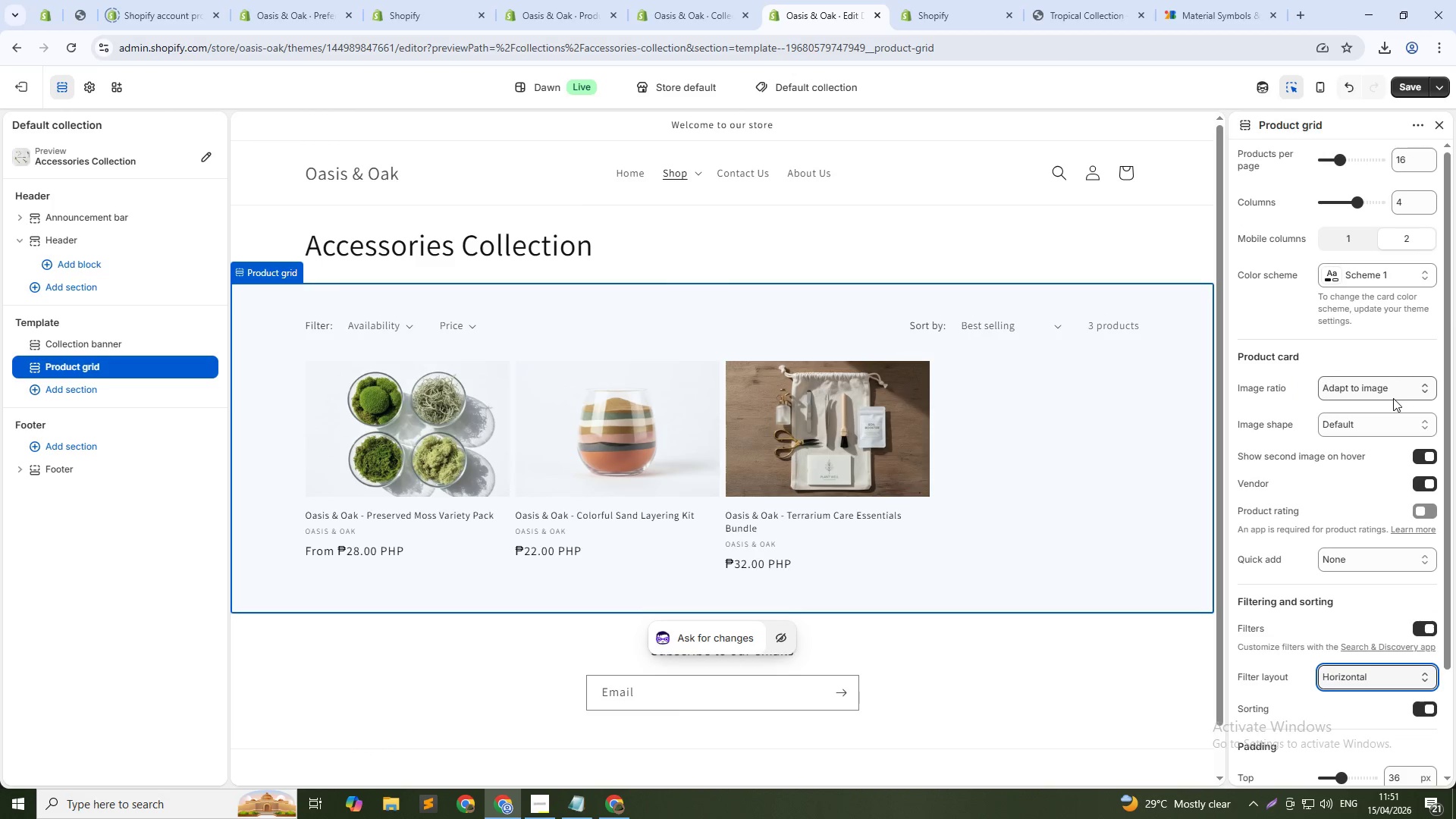 
left_click([1394, 387])
 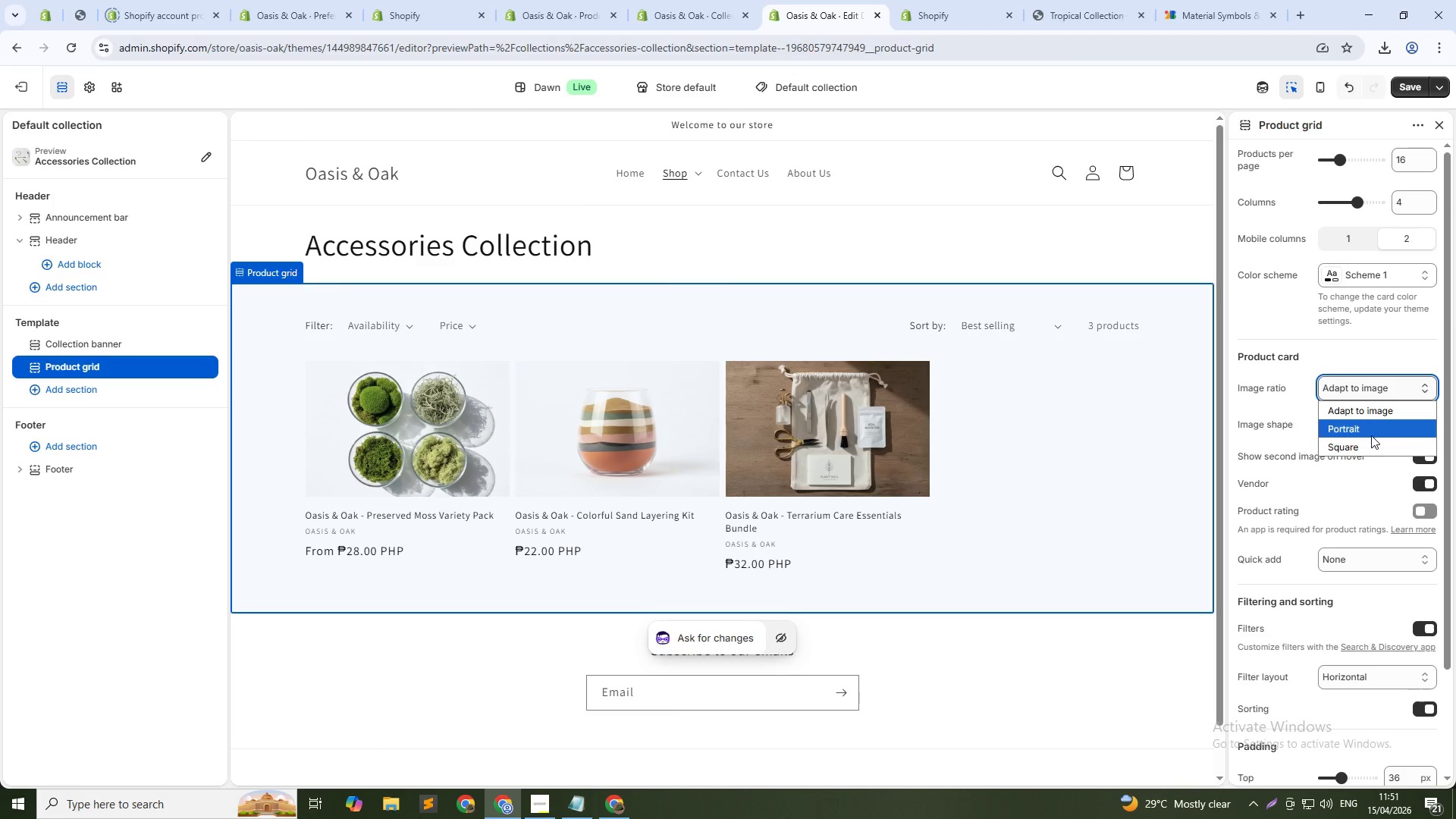 
left_click([1365, 433])
 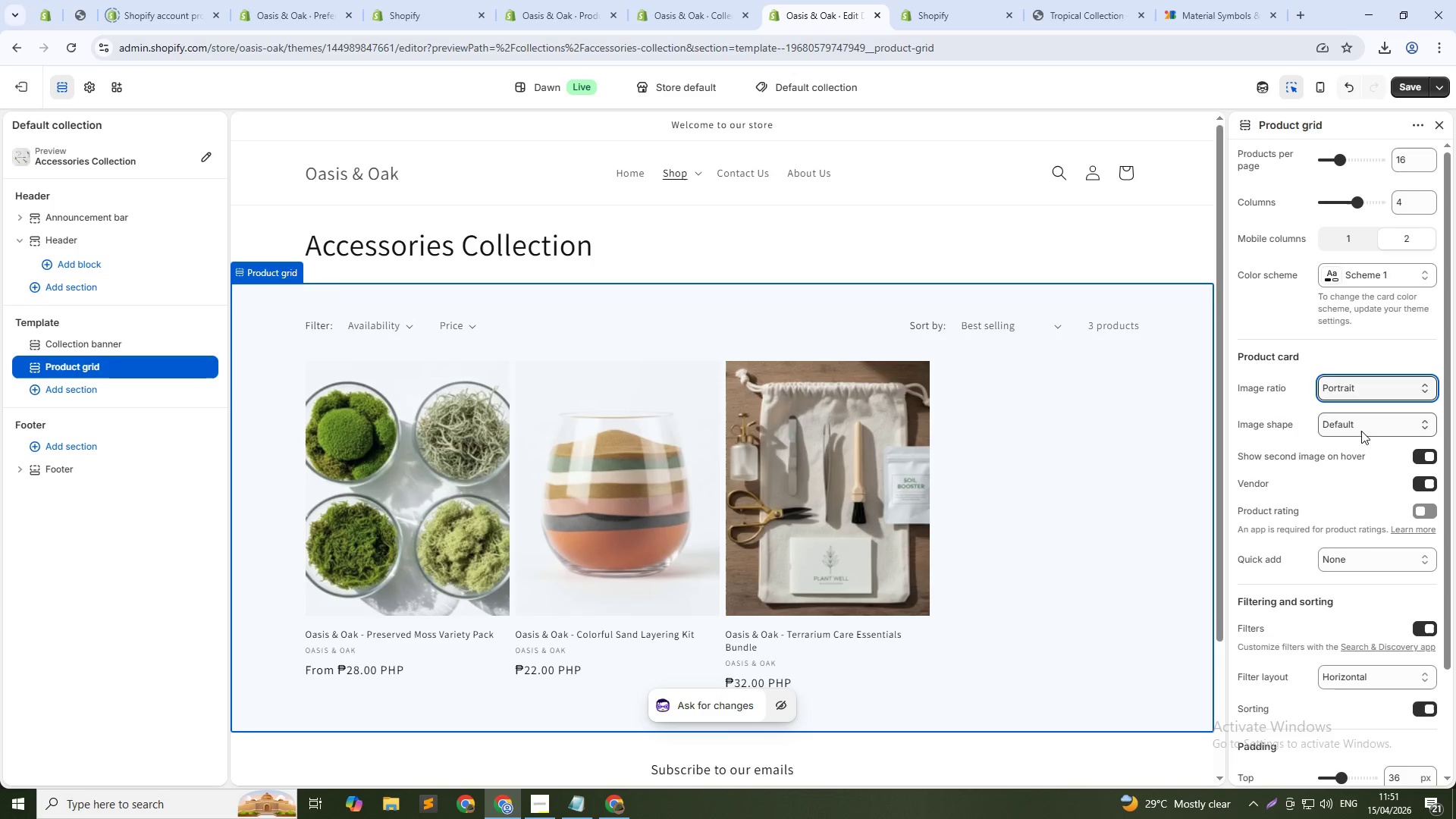 
left_click([1356, 390])
 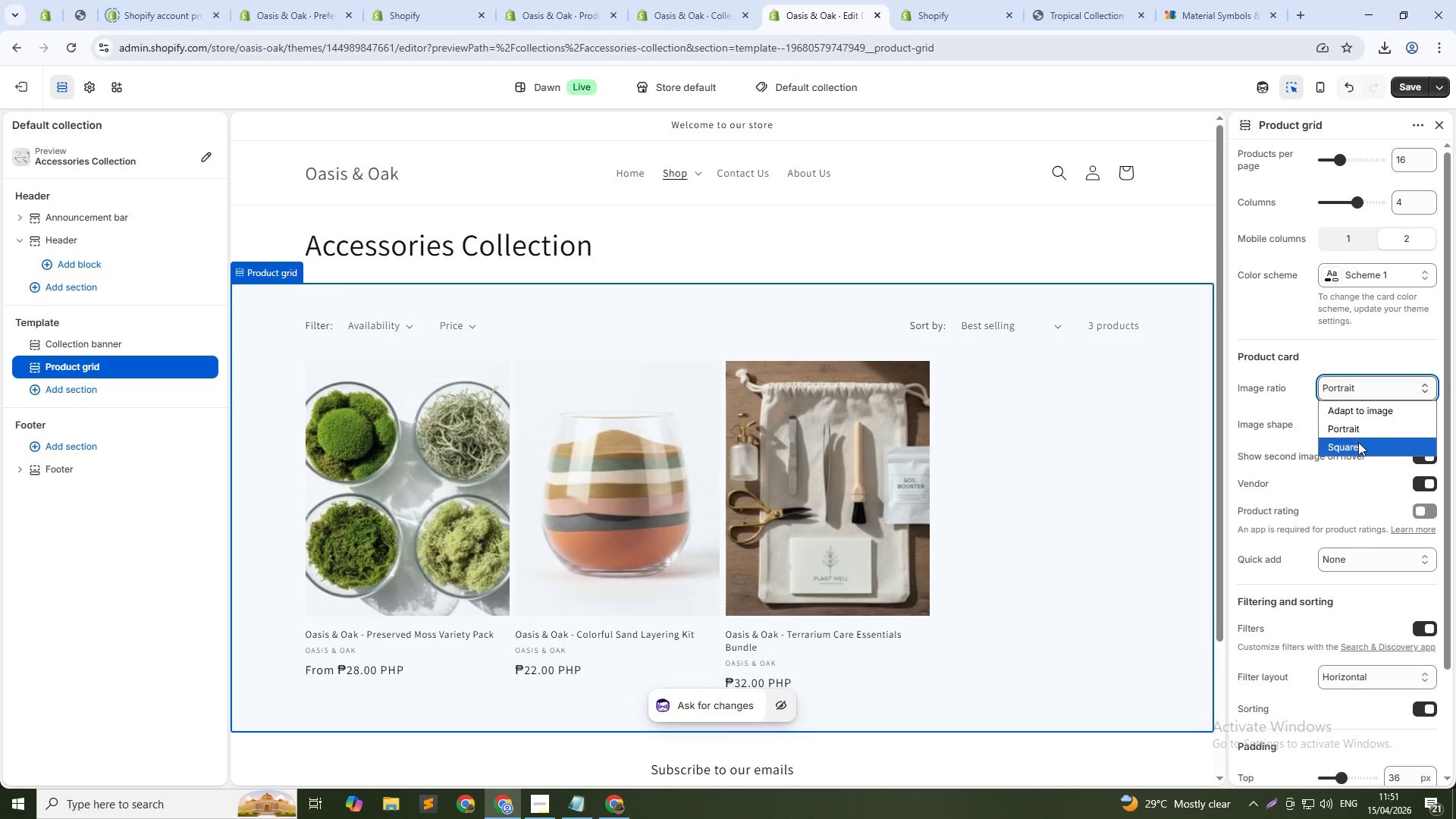 
left_click([1361, 445])
 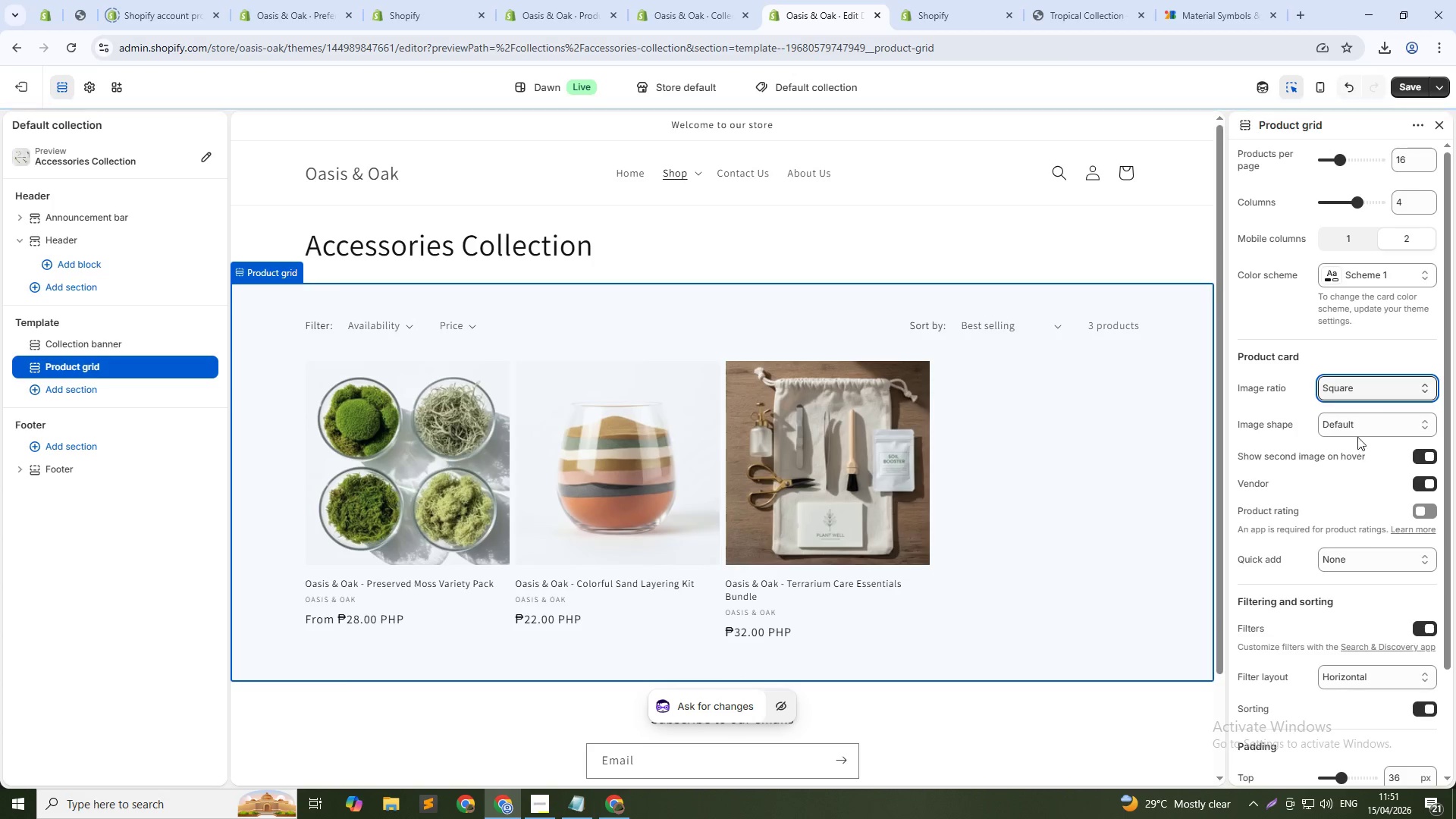 
left_click([1360, 418])
 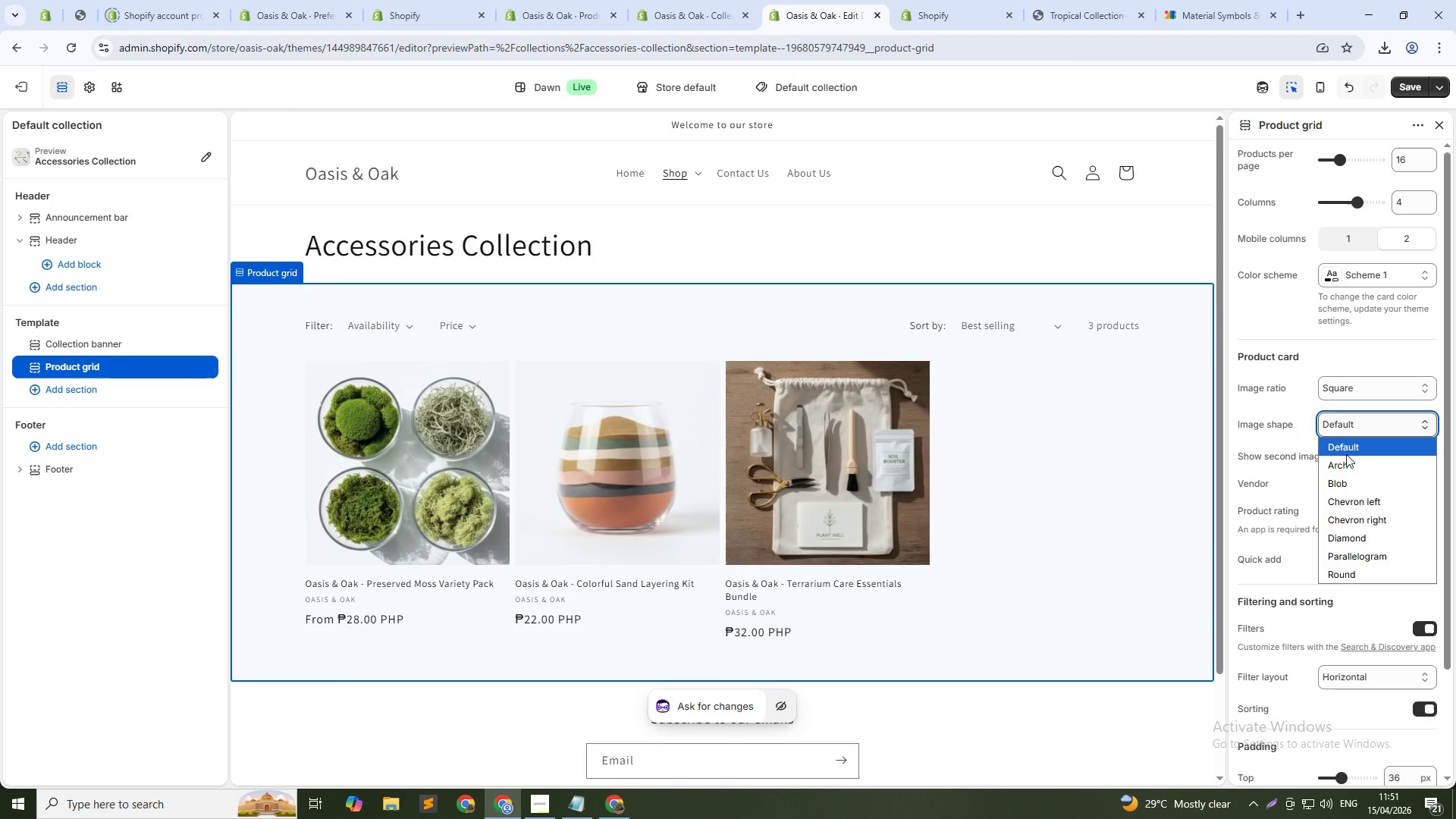 
left_click([1350, 458])
 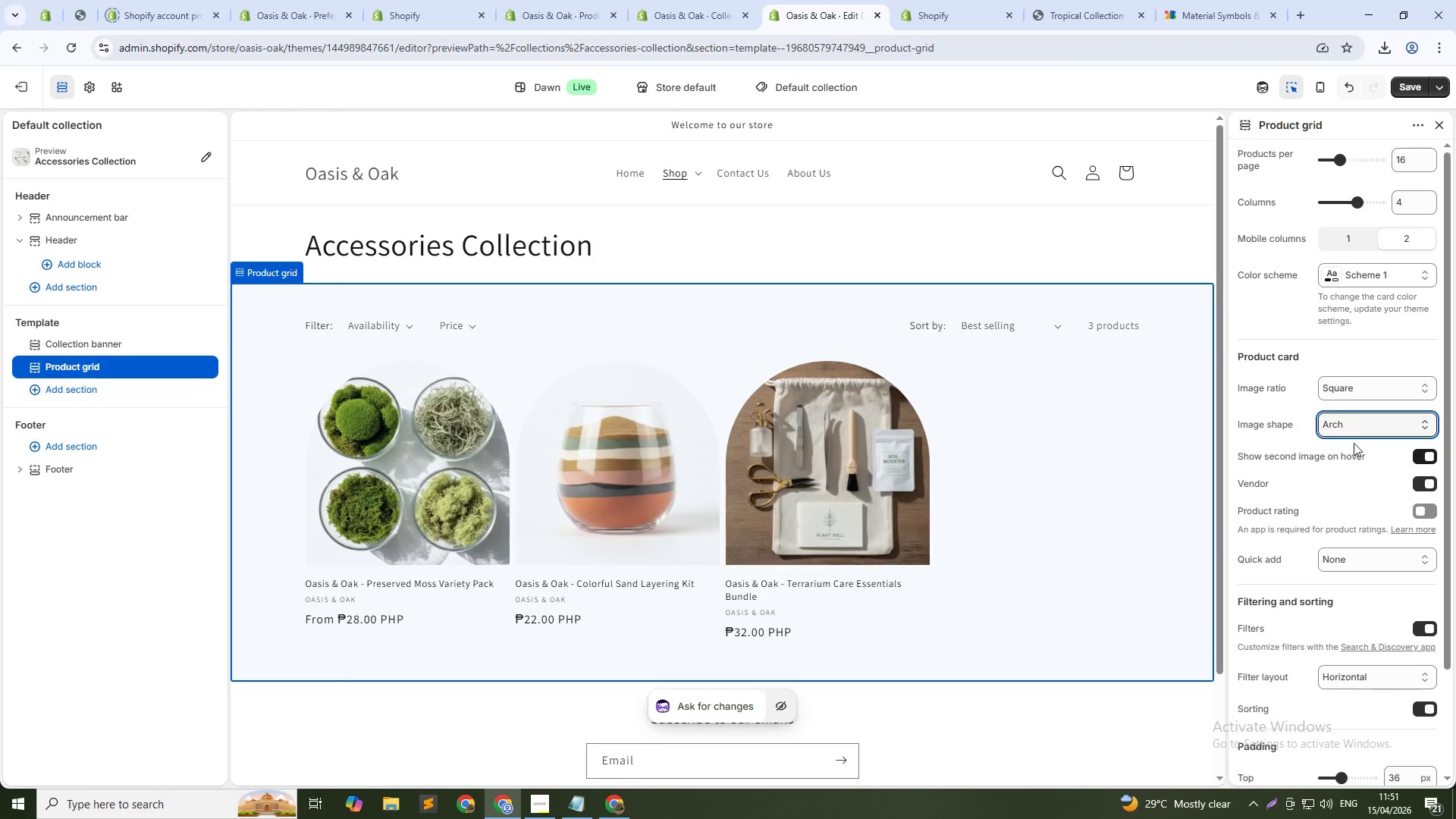 
left_click([1360, 416])
 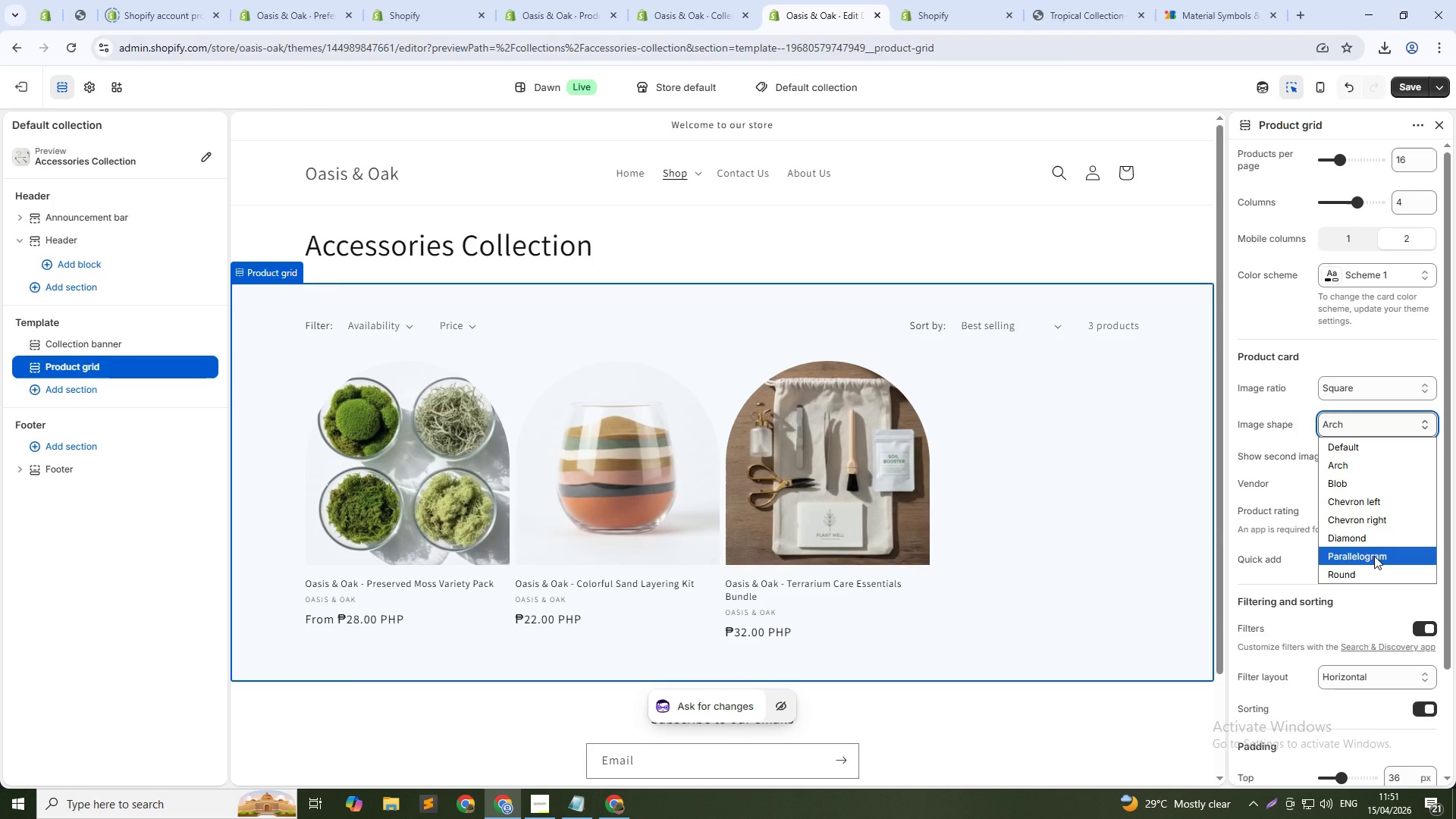 
left_click([1374, 556])
 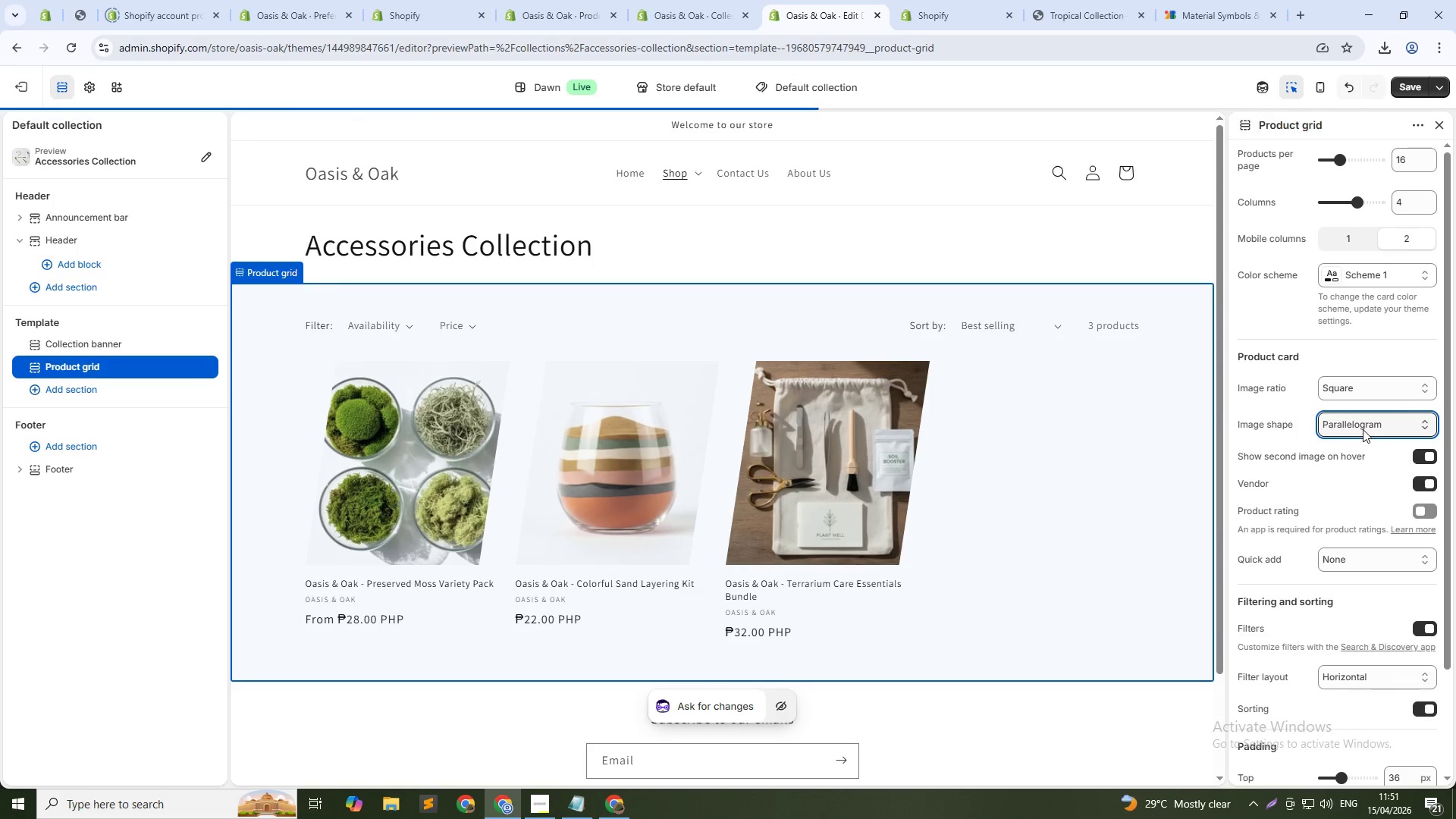 
left_click([1363, 426])
 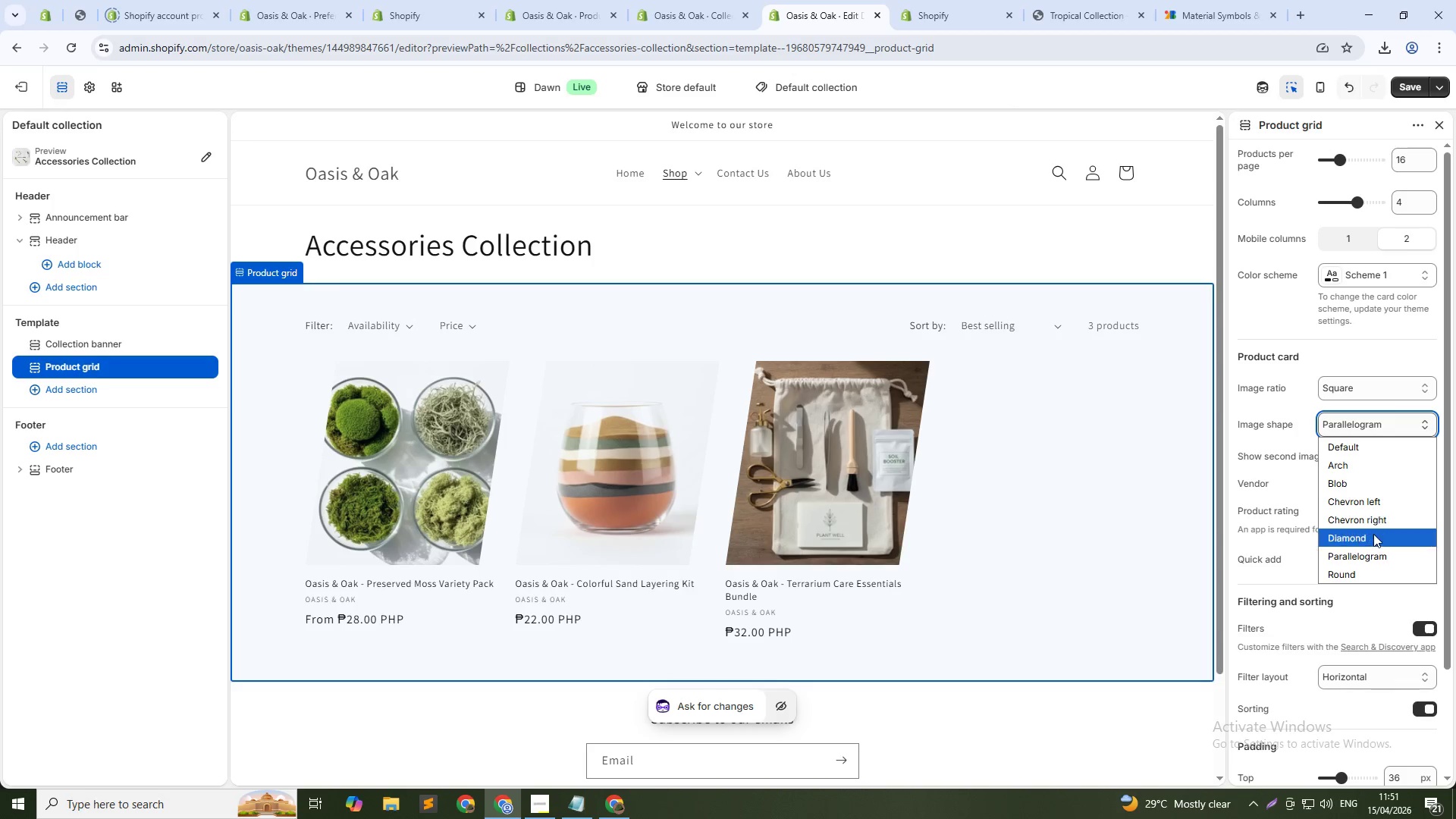 
left_click([1374, 535])
 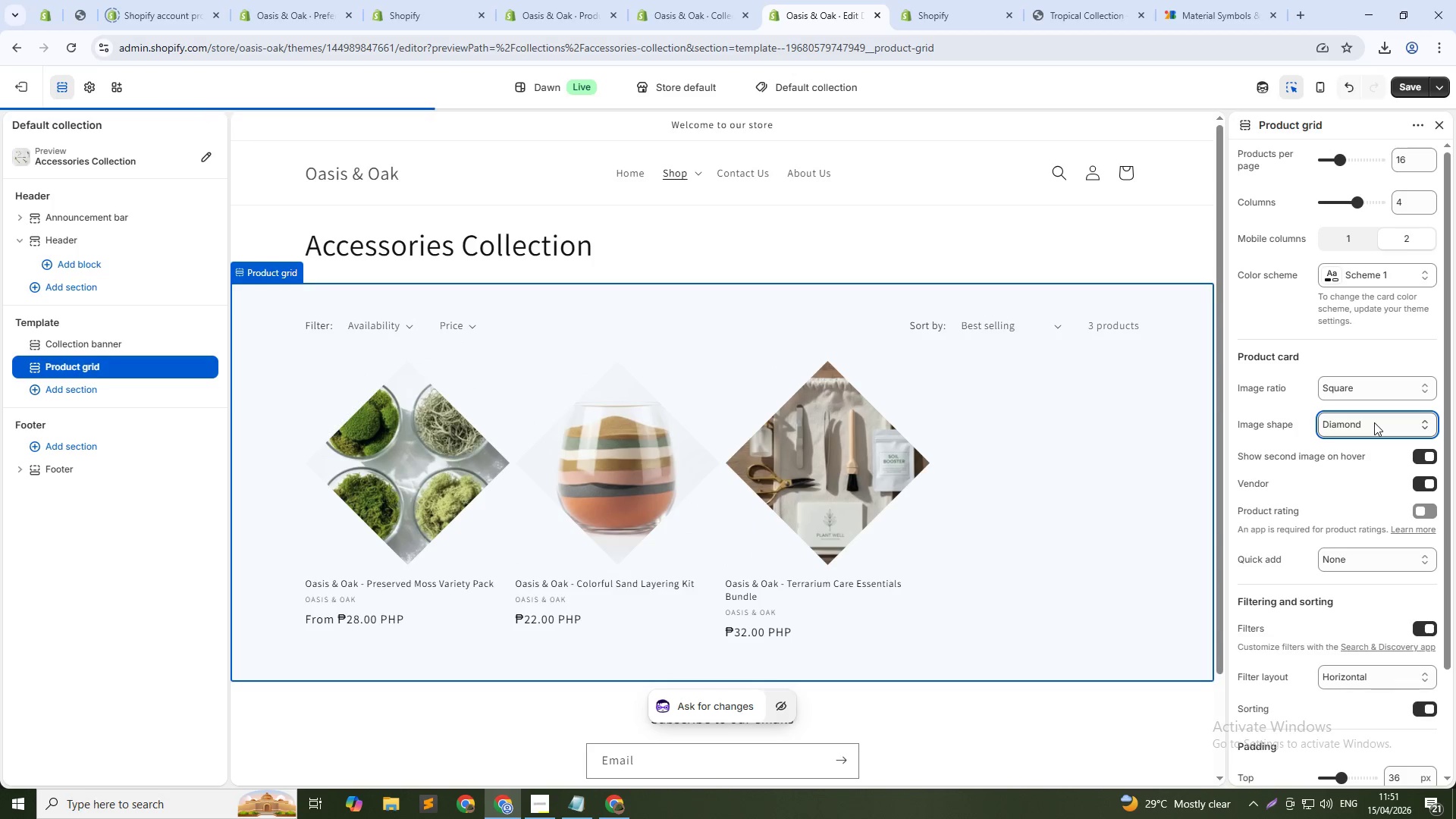 
left_click([1374, 422])
 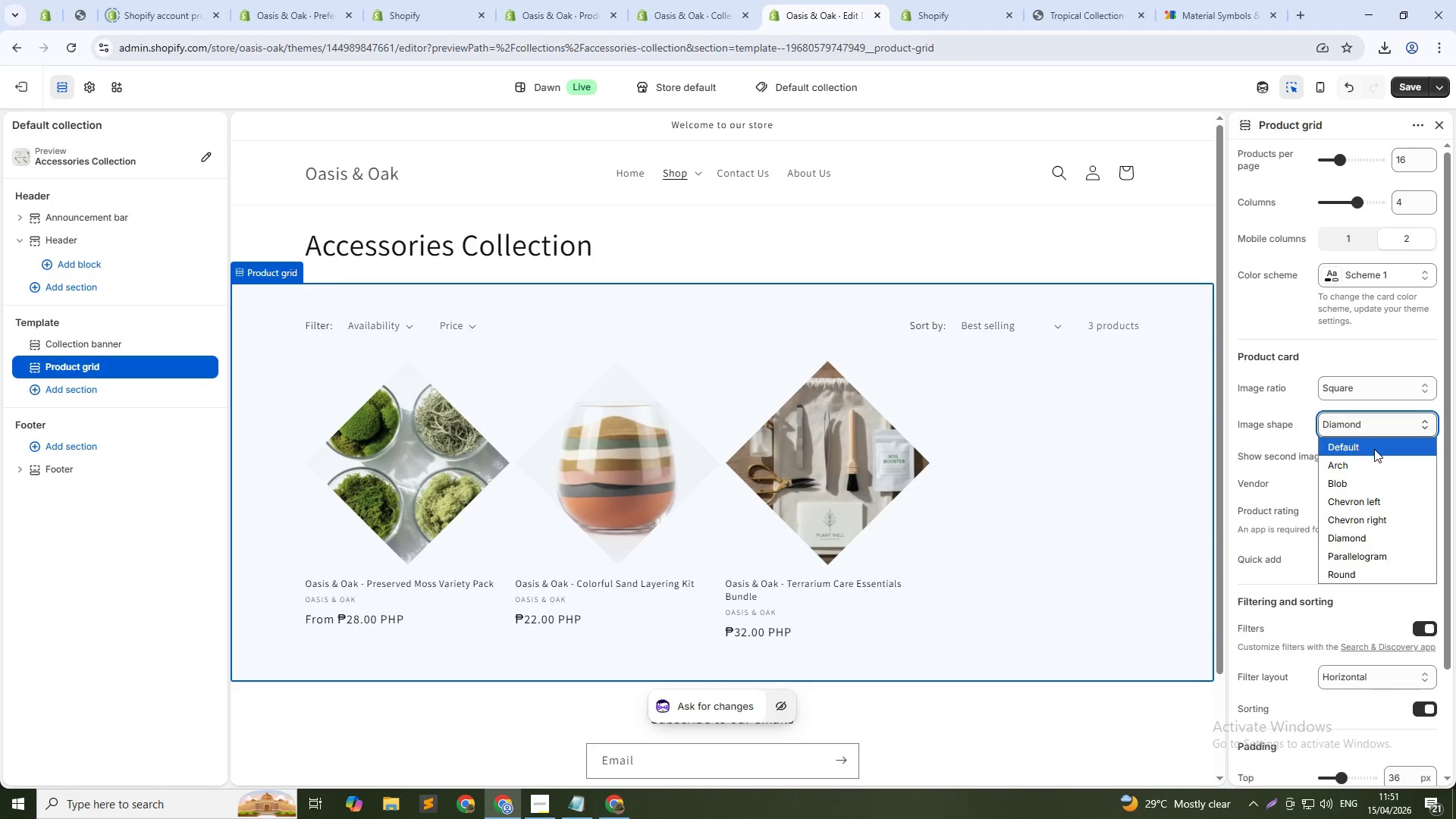 
left_click([1374, 451])
 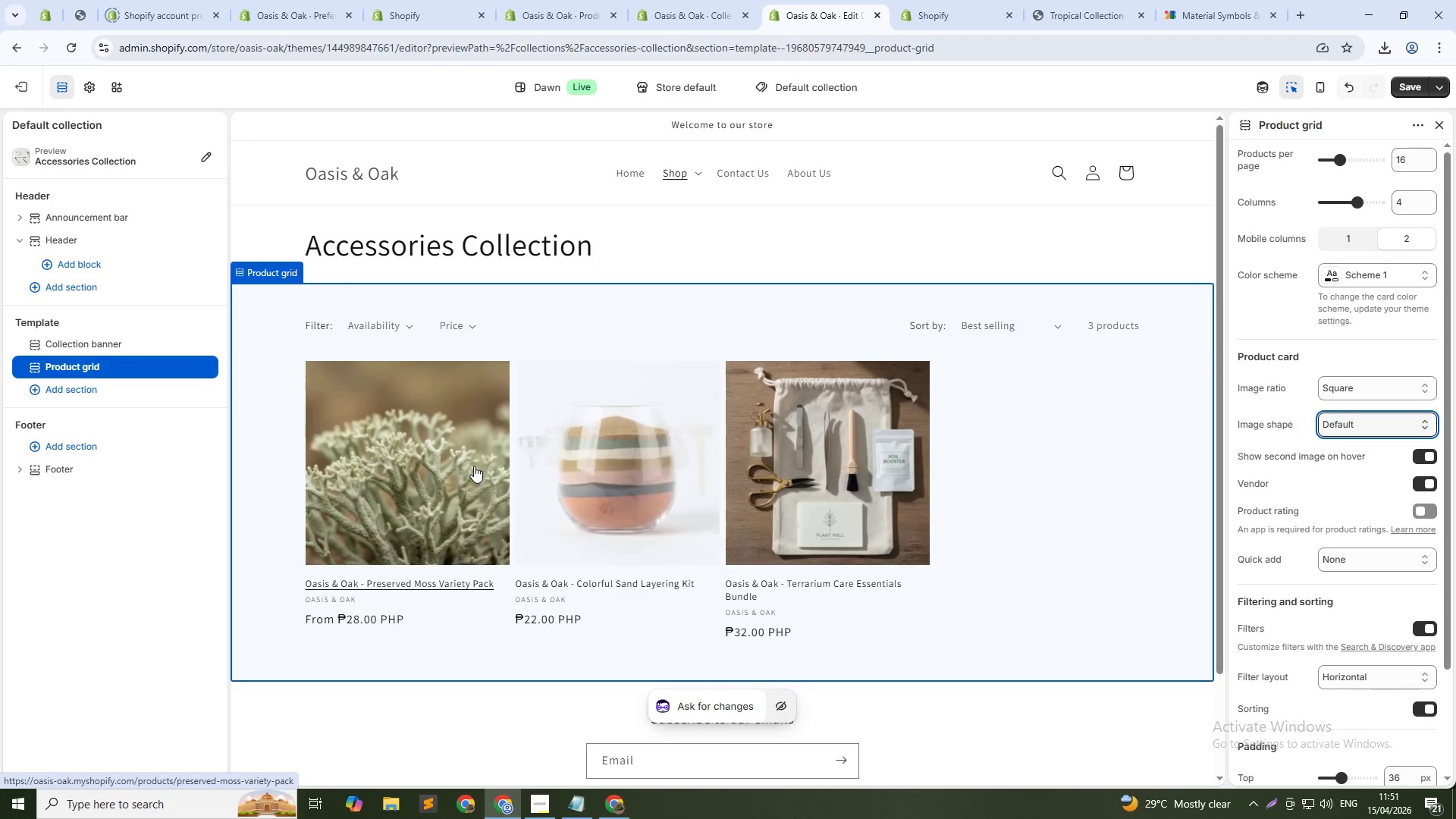 
scroll: coordinate [1367, 310], scroll_direction: up, amount: 2.0
 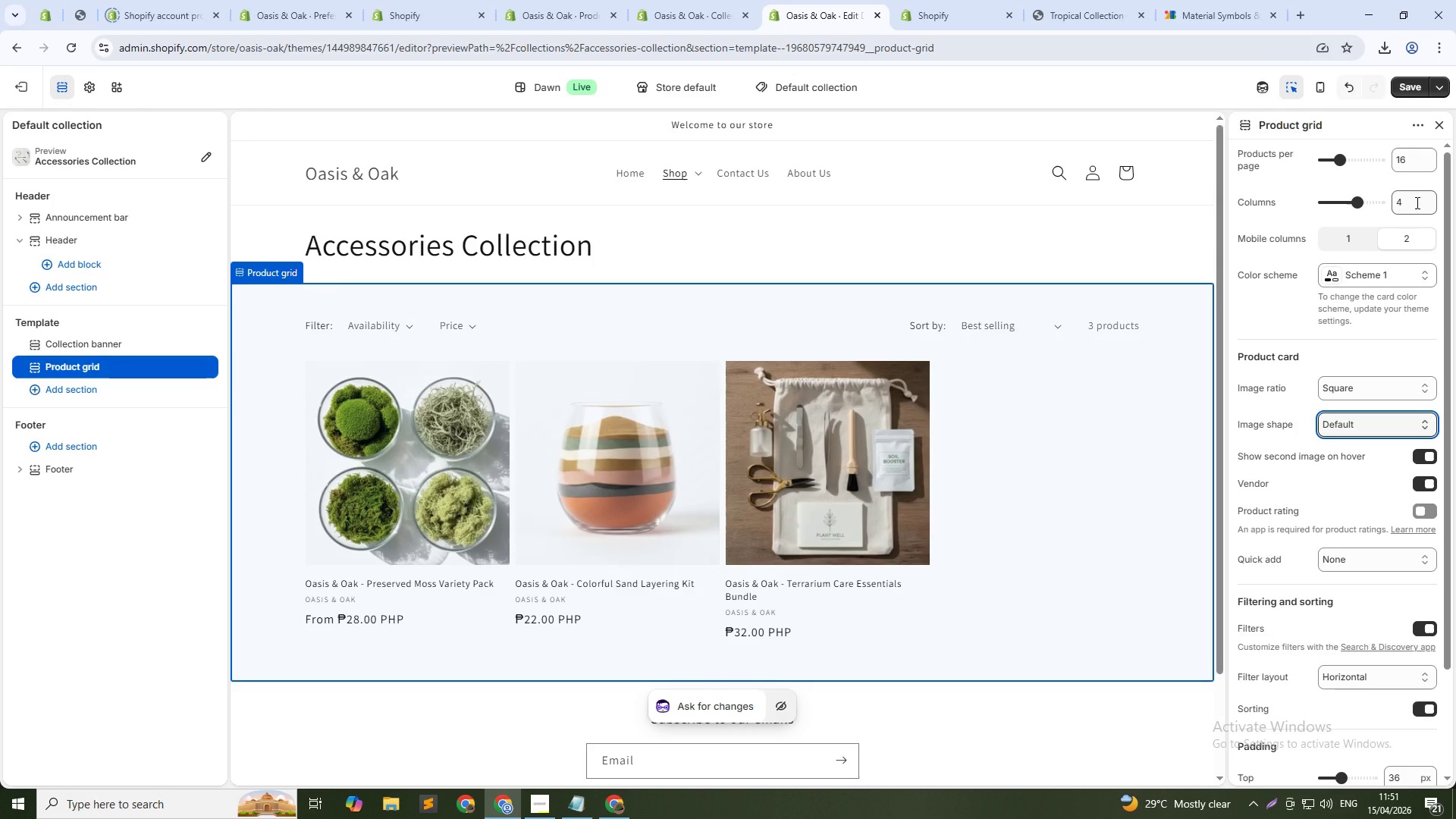 
wait(8.74)
 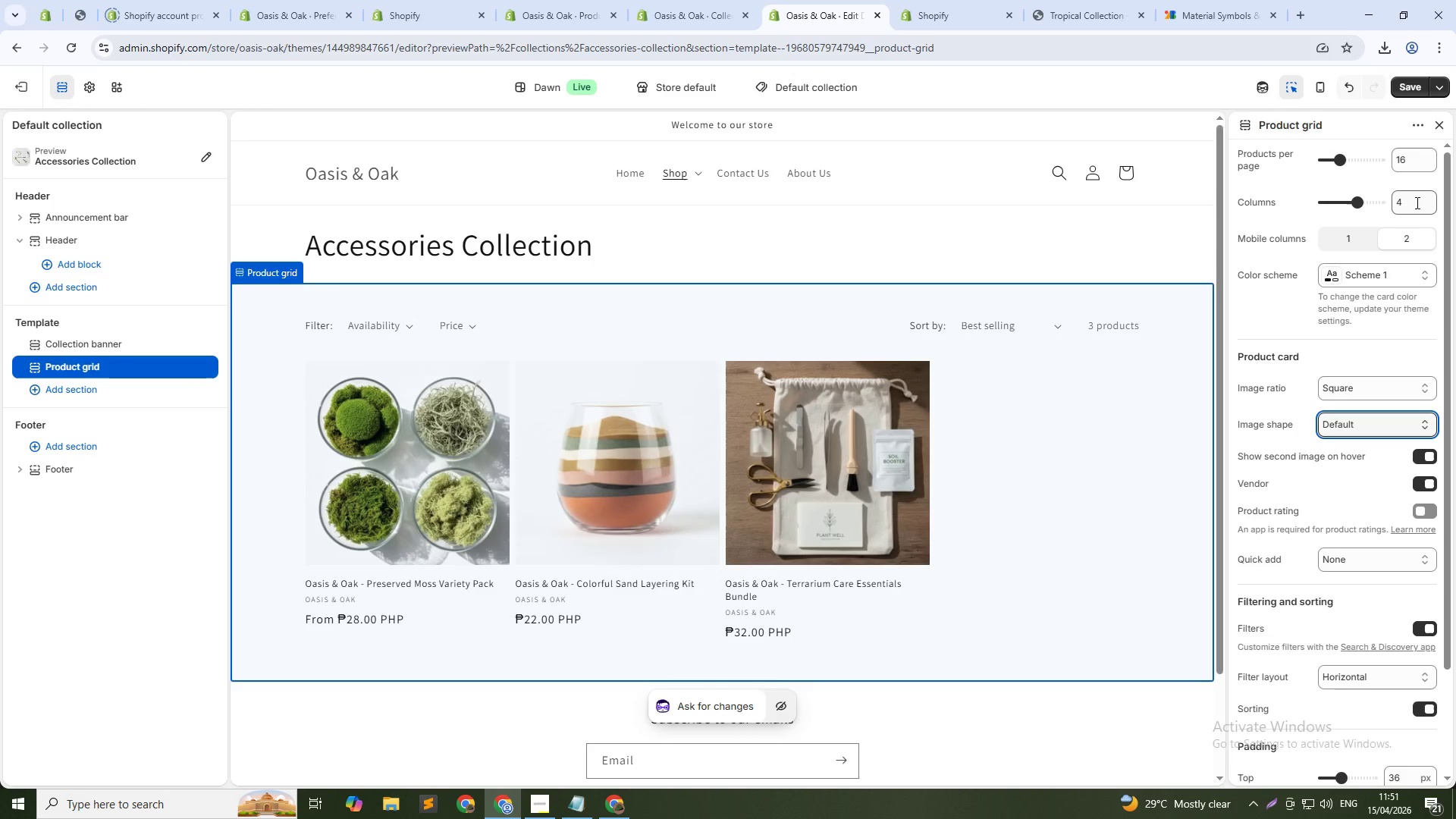 
left_click([1390, 383])
 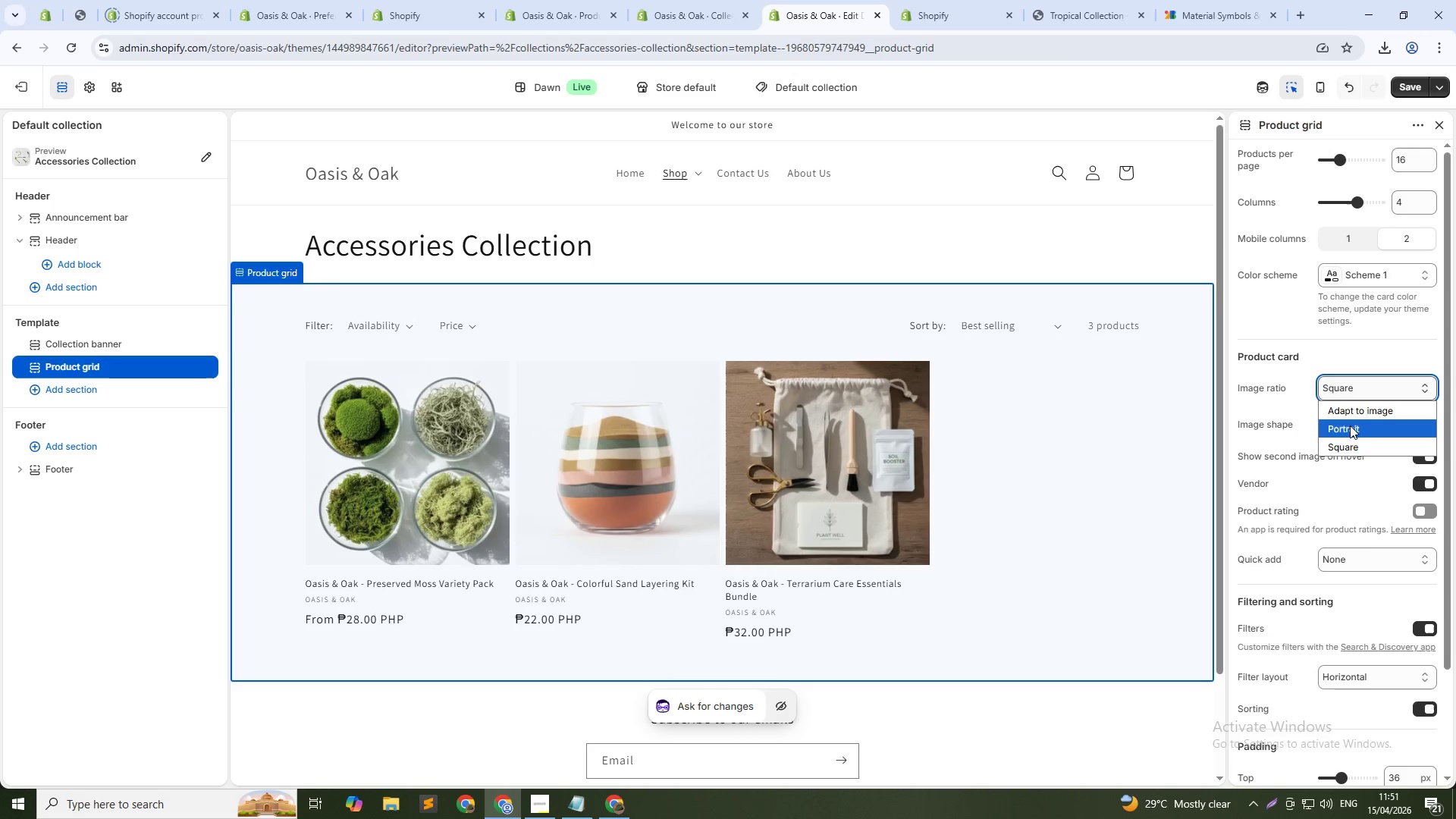 
mouse_move([1350, 447])
 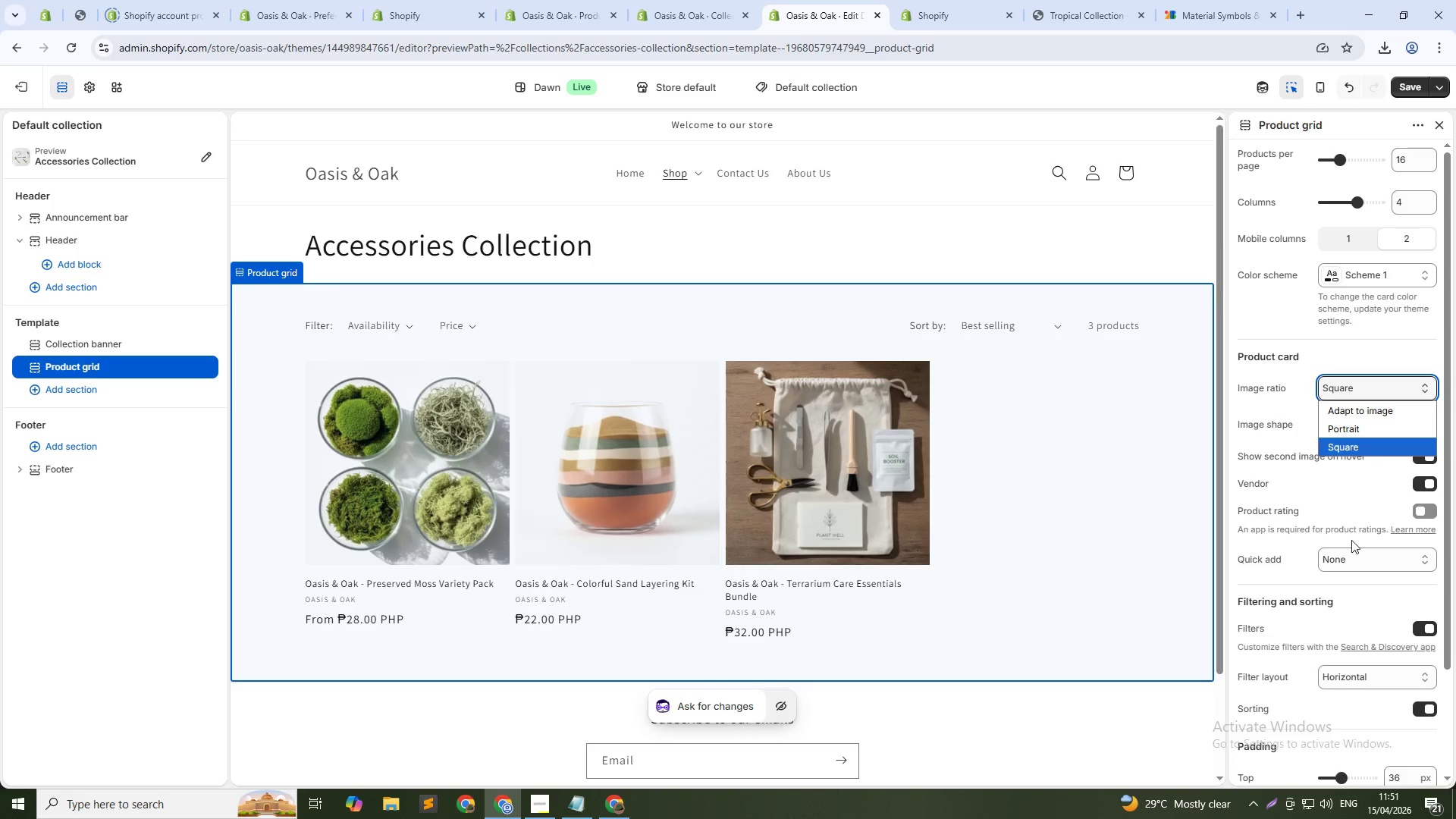 
left_click([1360, 561])
 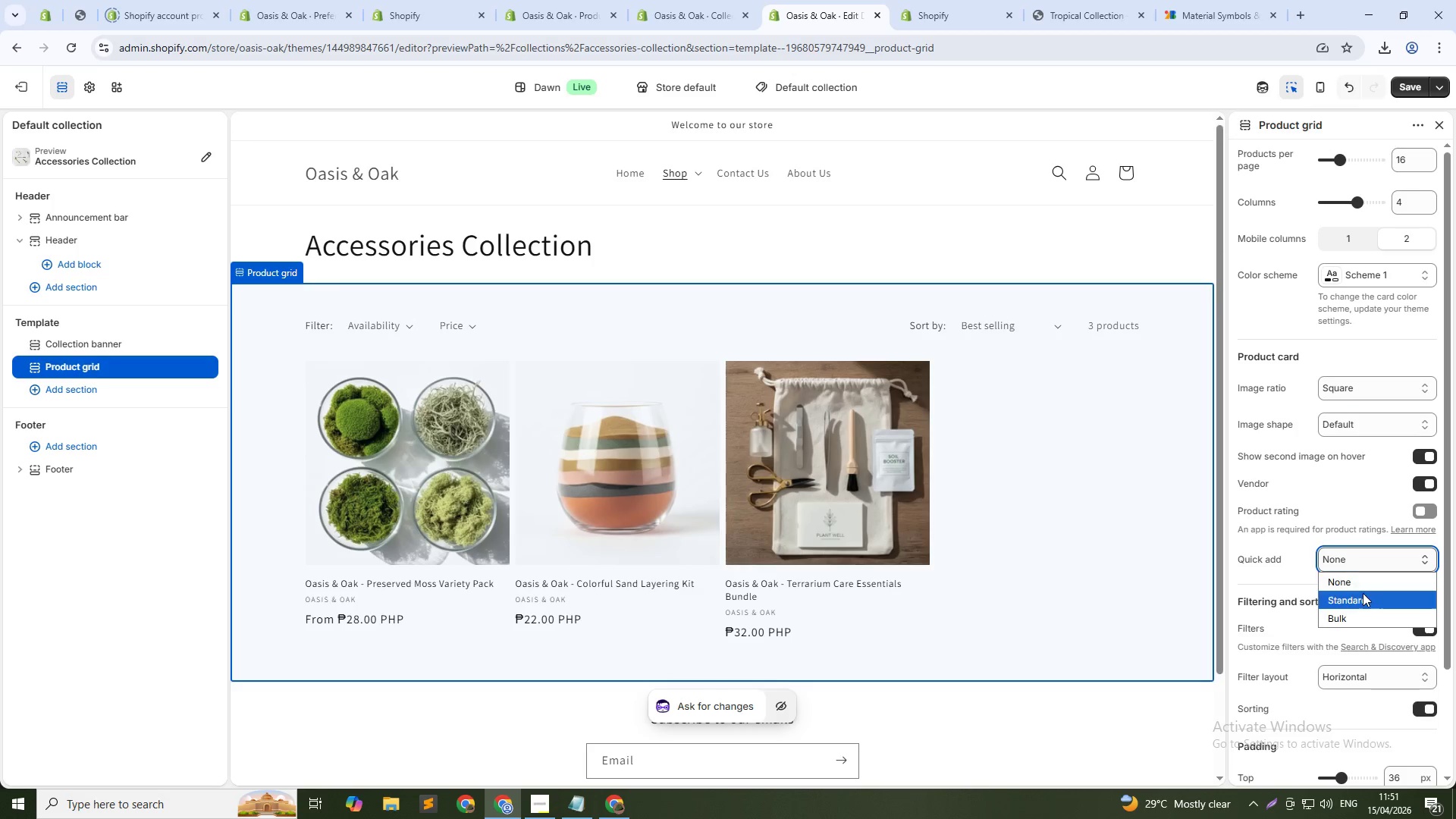 
left_click([1363, 598])
 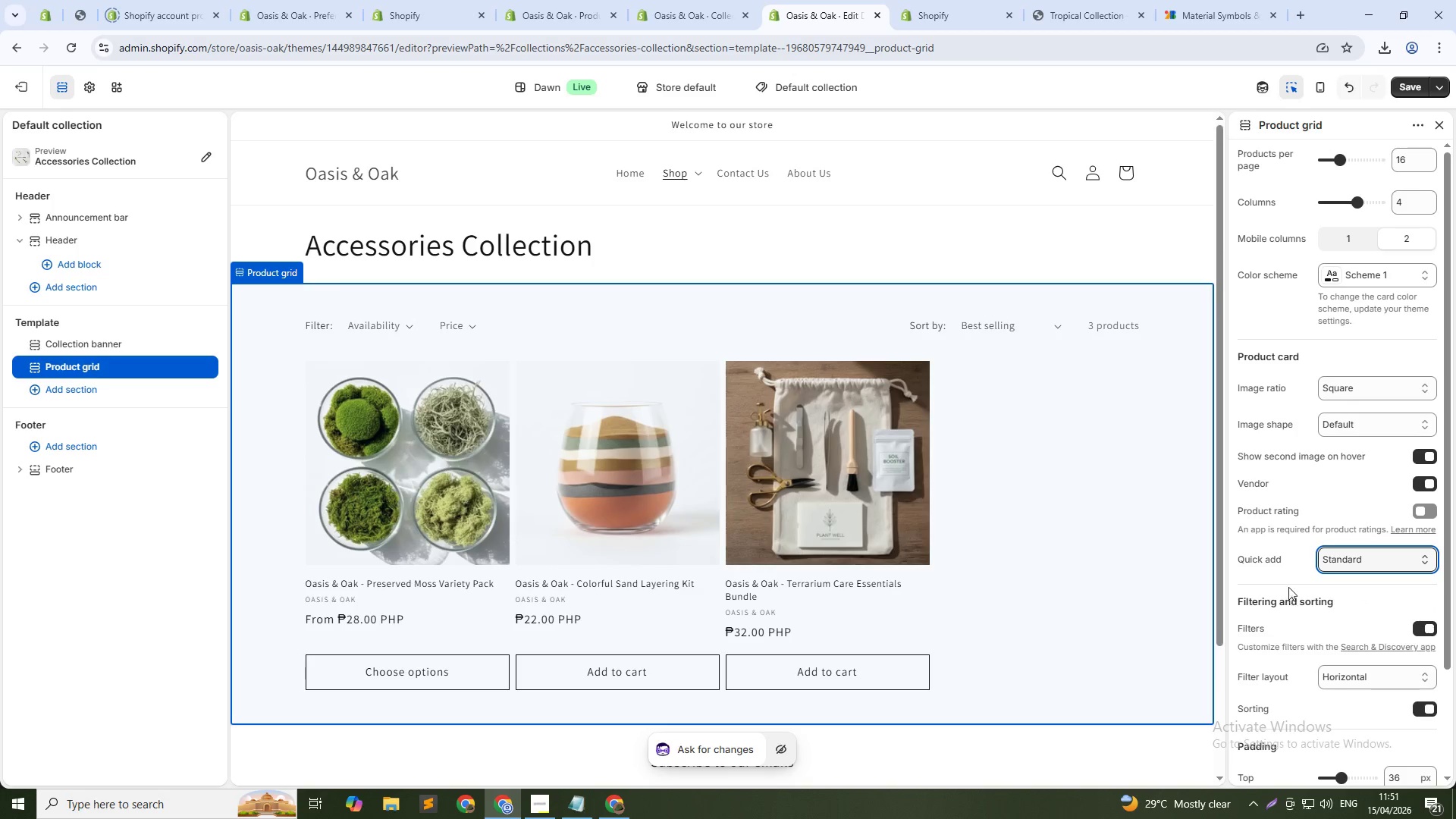 
left_click([1370, 569])
 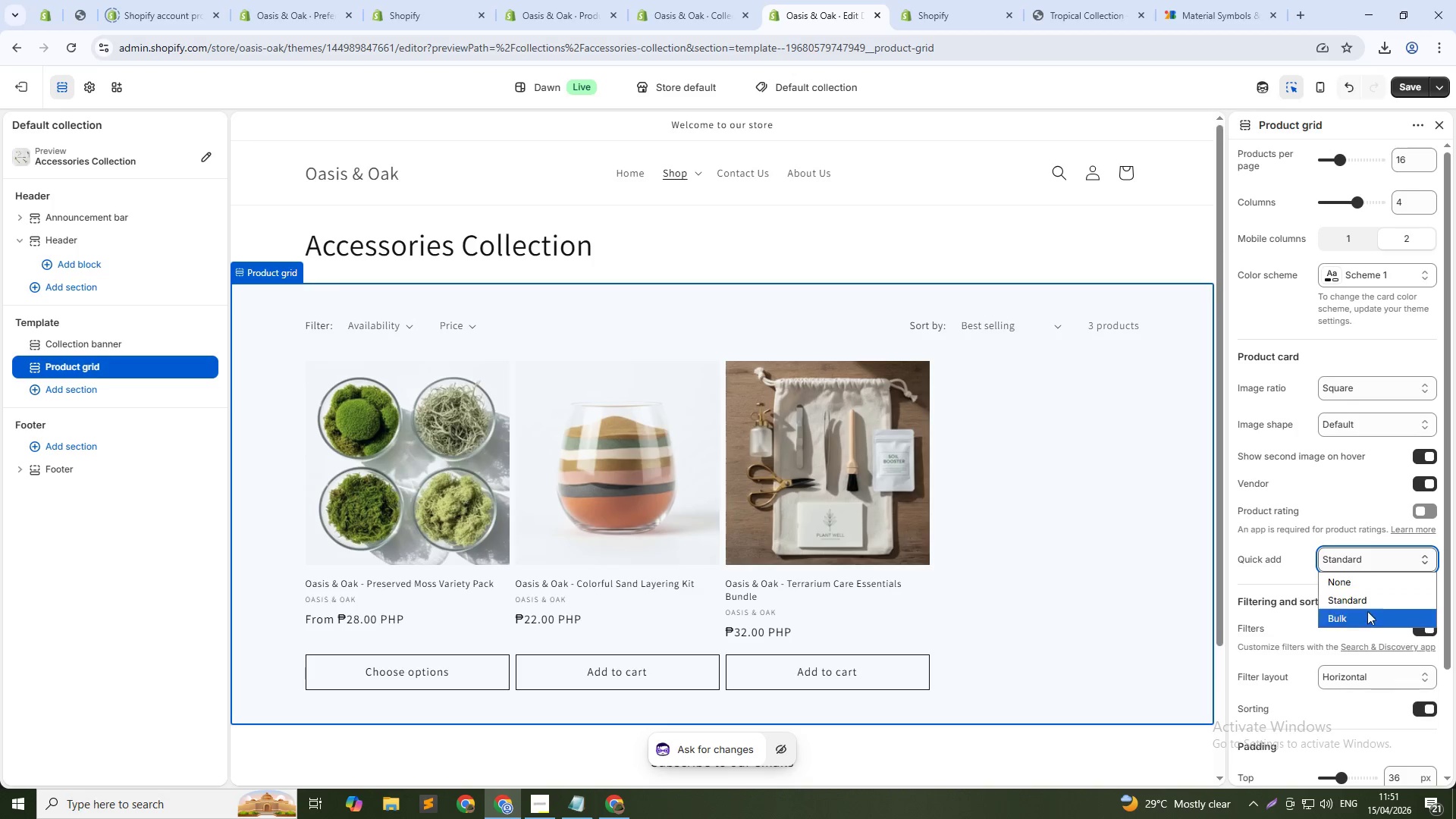 
left_click([1367, 613])
 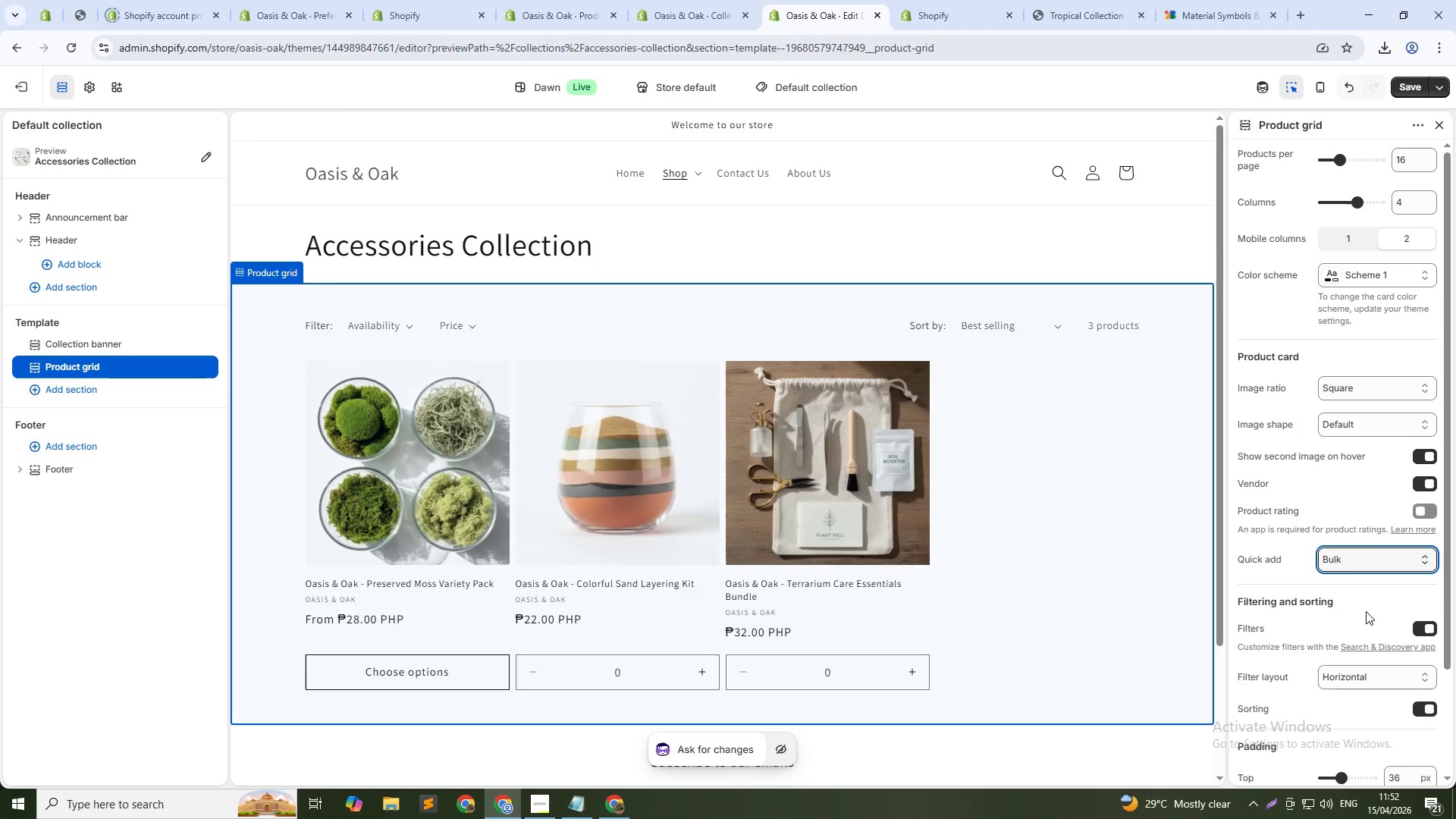 
left_click([1335, 561])
 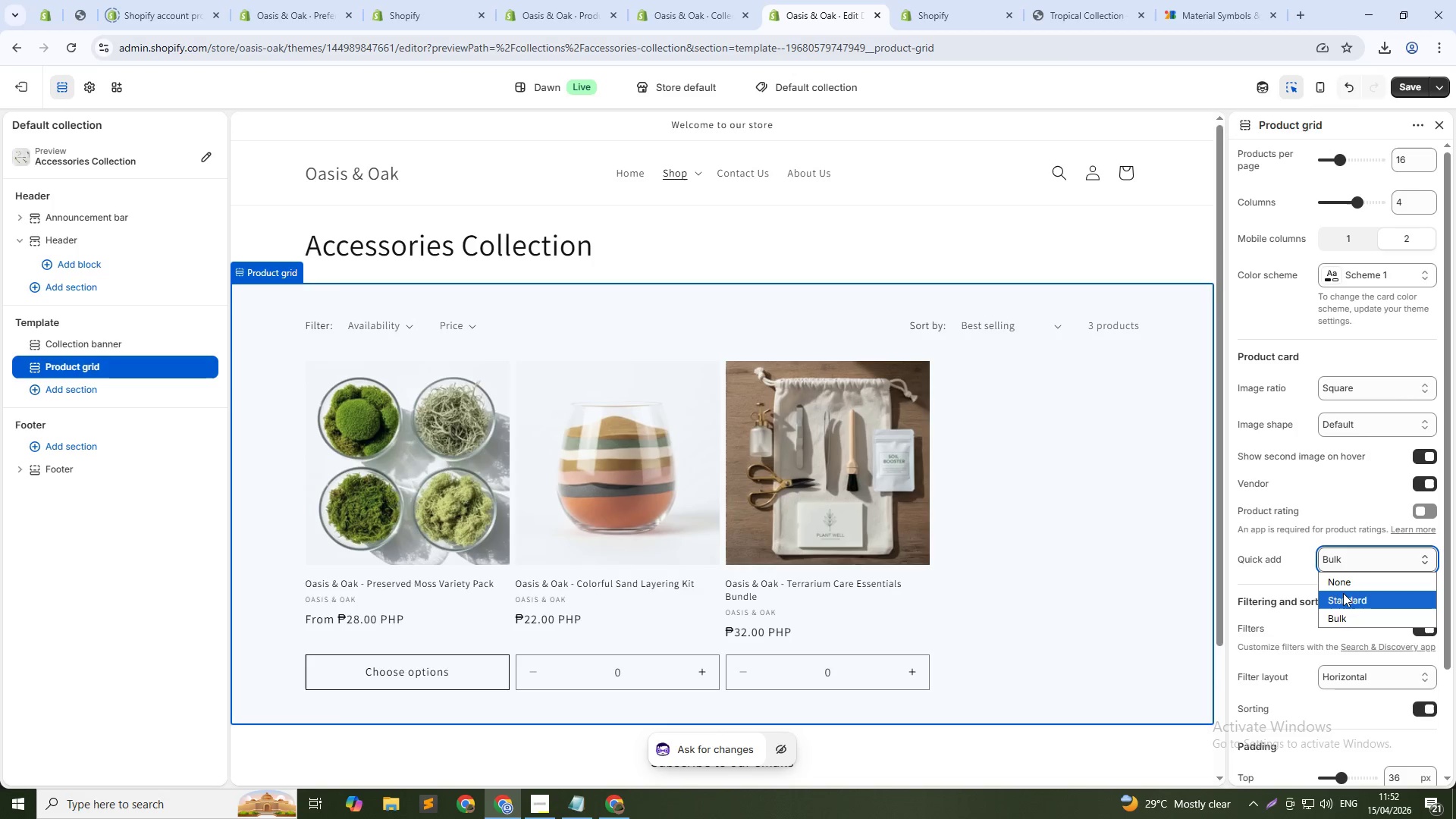 
left_click([1345, 595])
 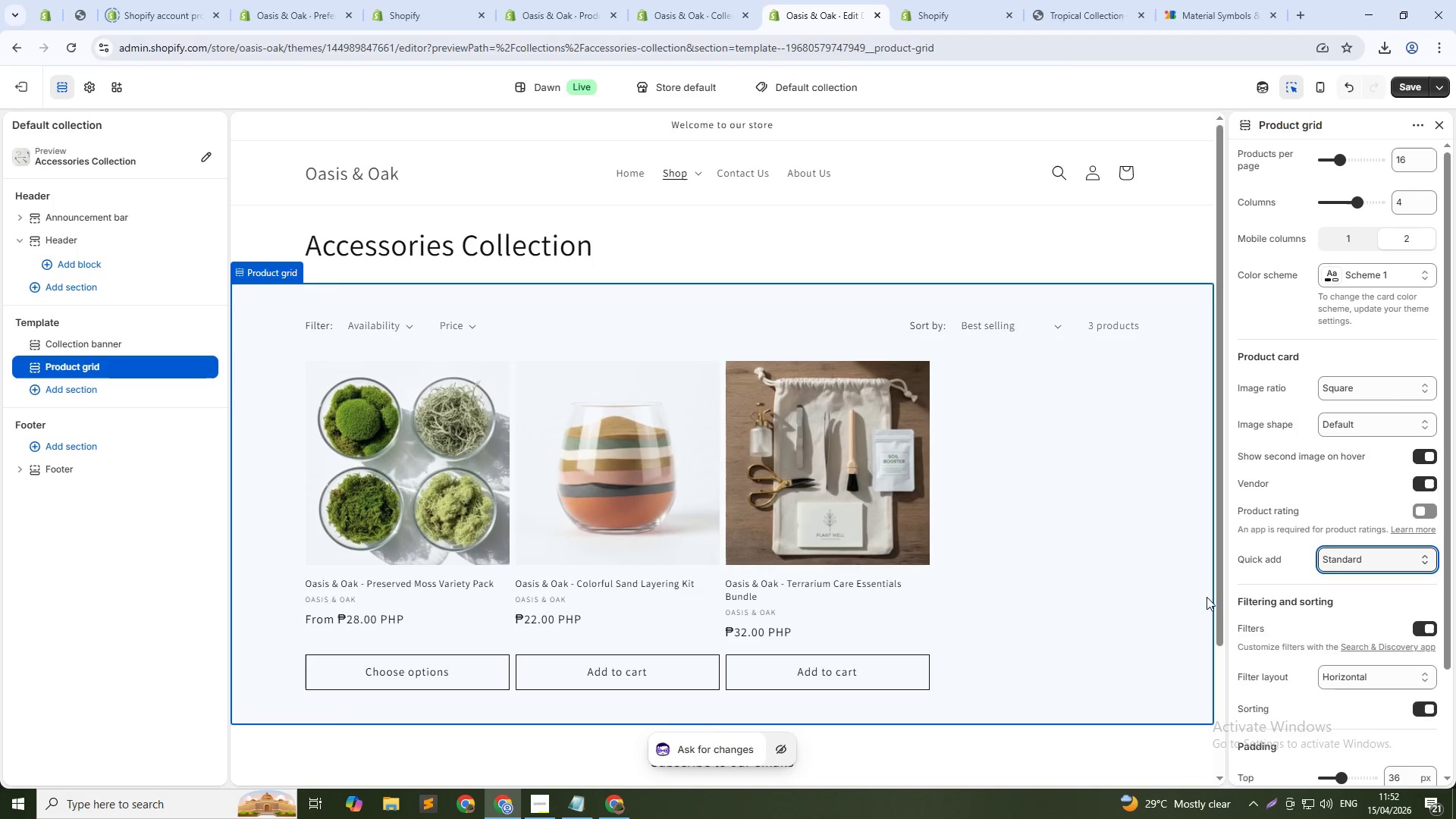 
scroll: coordinate [1272, 610], scroll_direction: down, amount: 1.0
 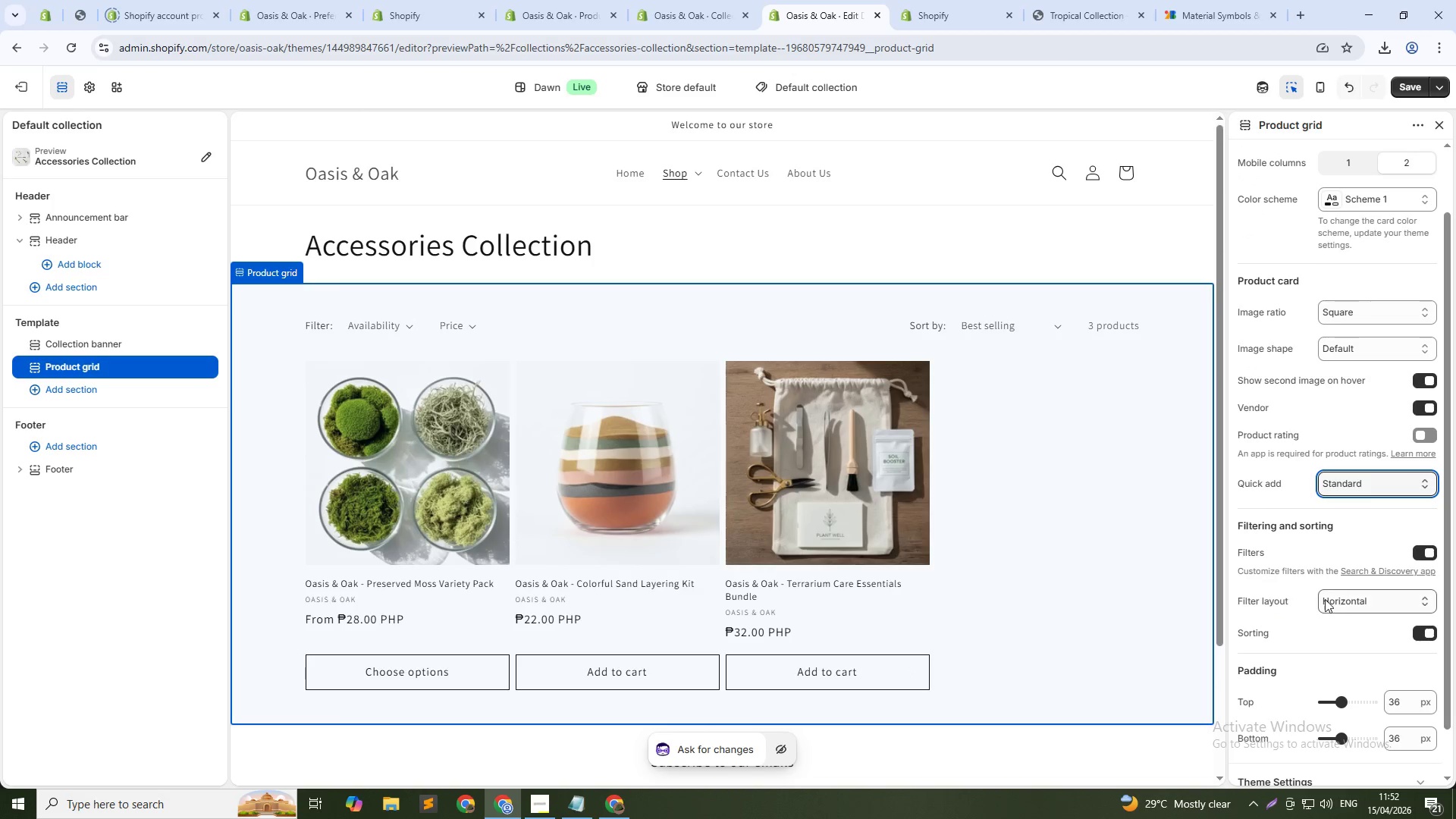 
left_click([1367, 604])
 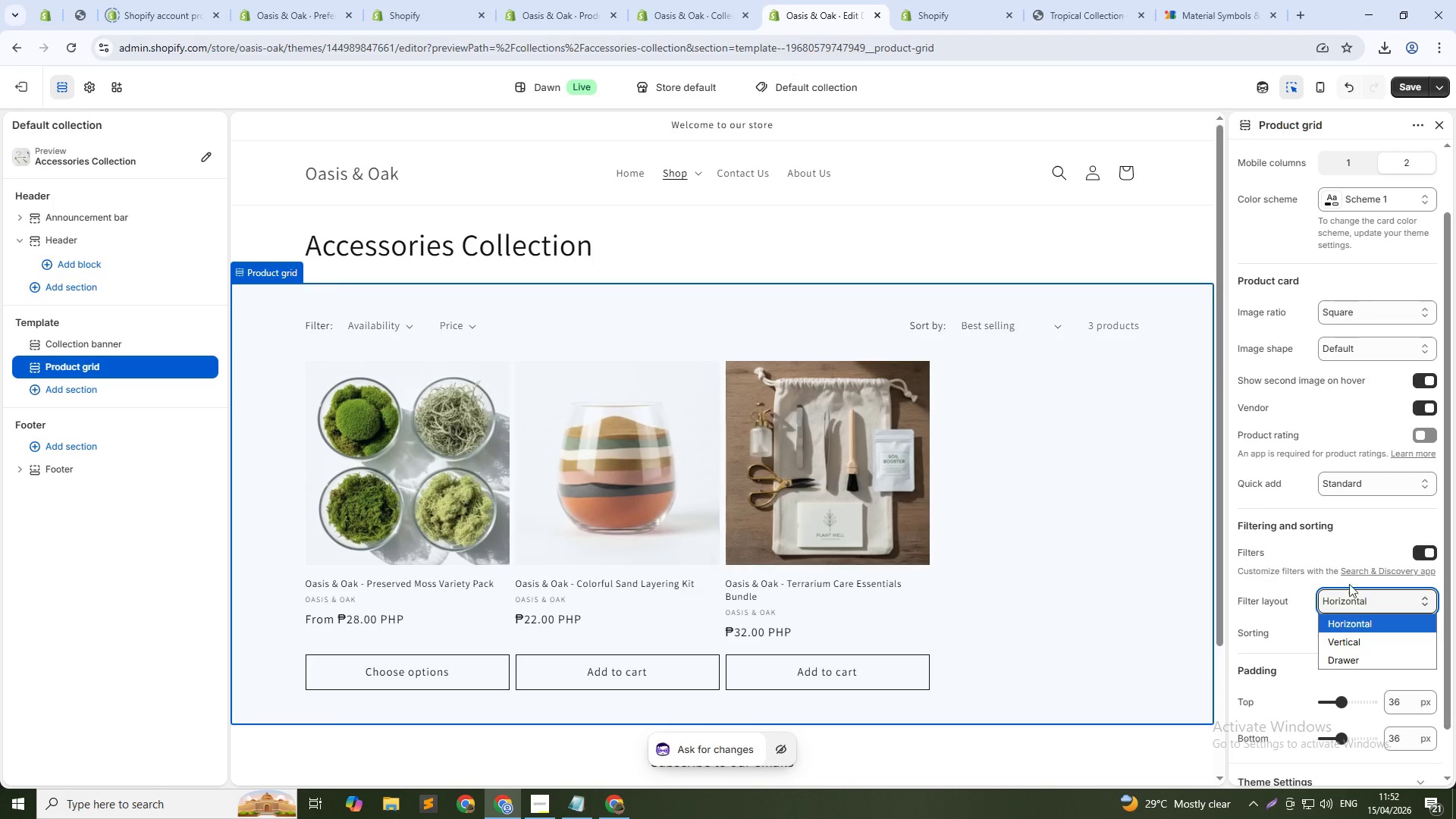 
left_click([1360, 660])
 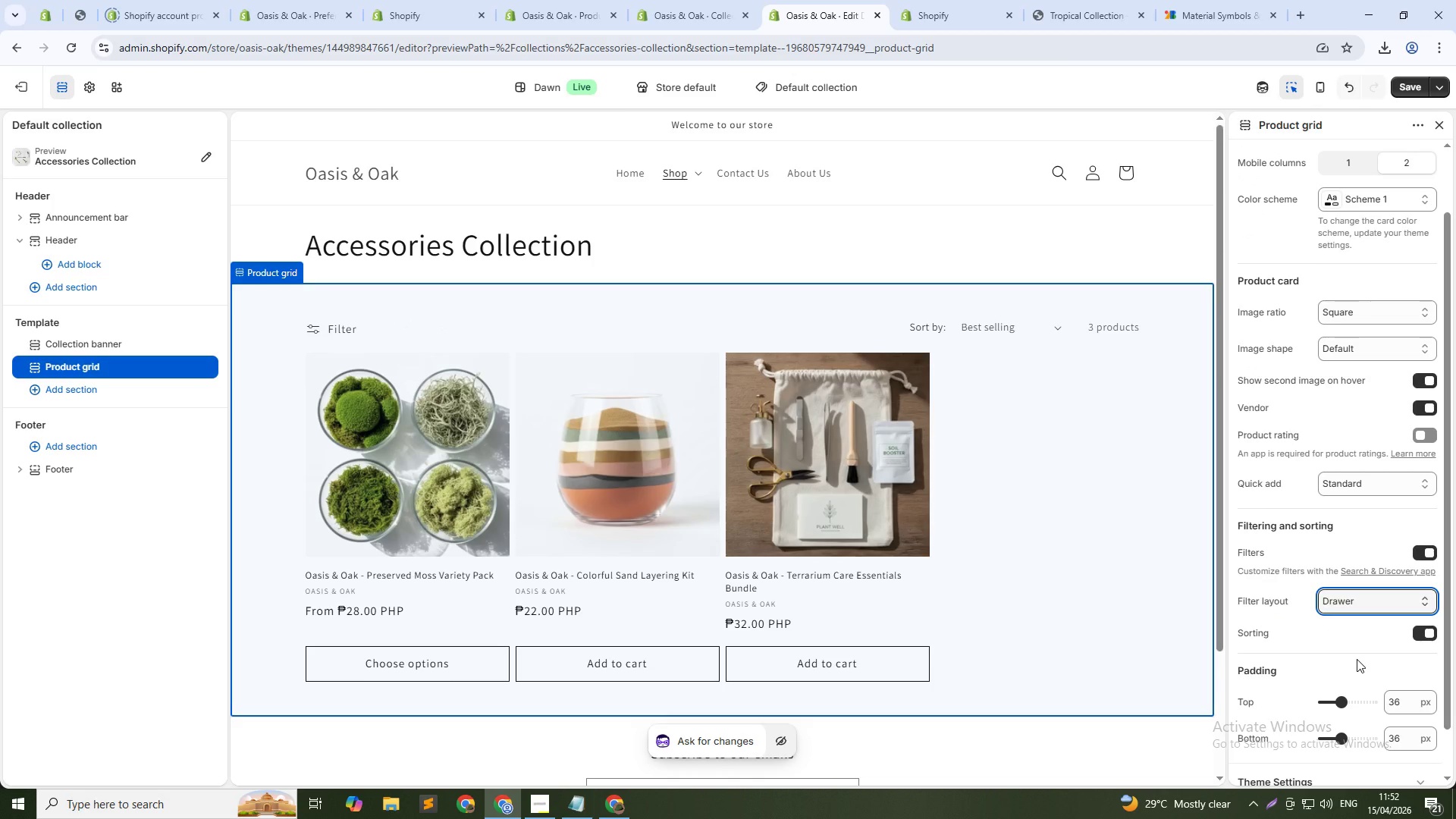 
left_click([1357, 598])
 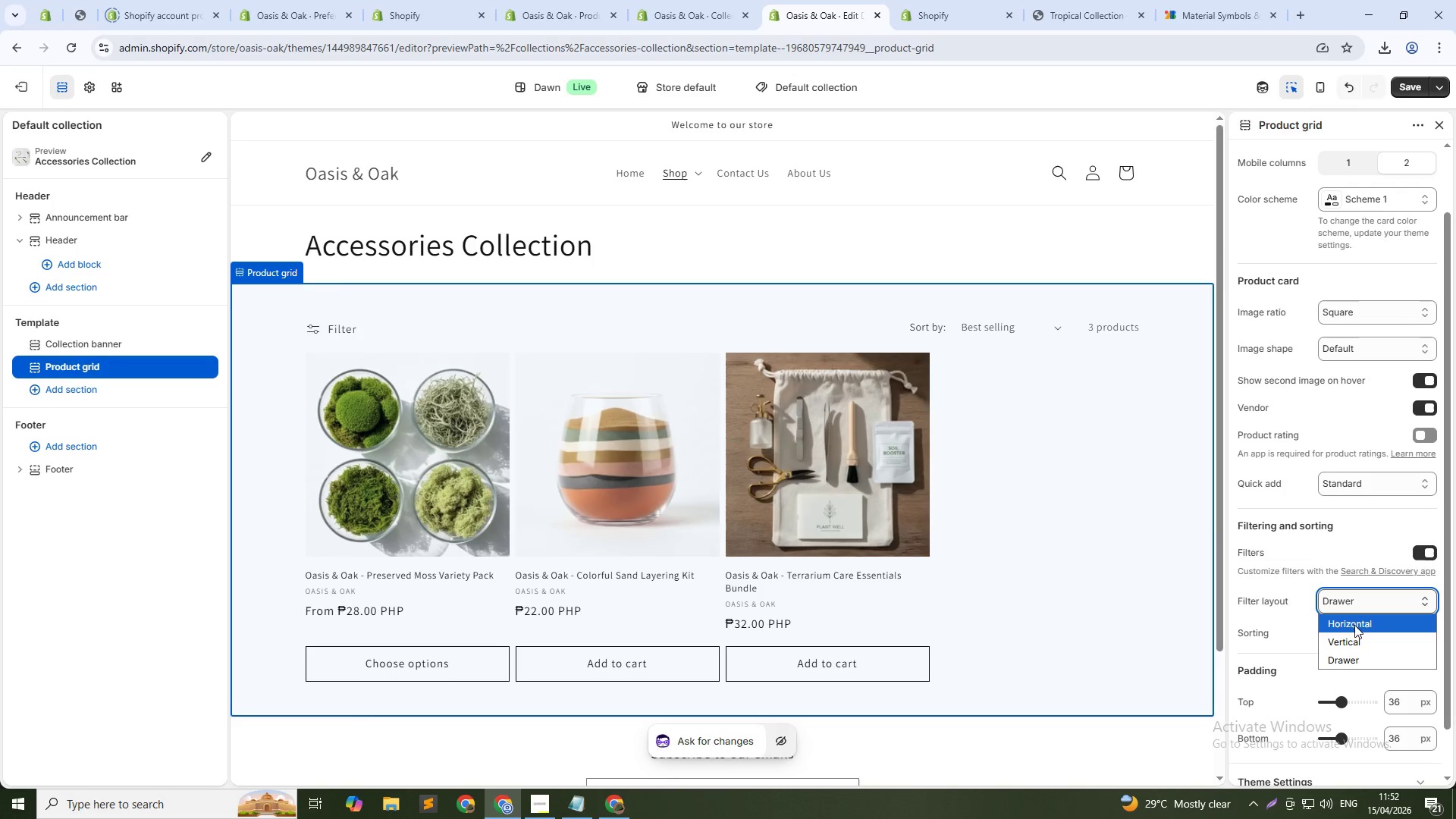 
left_click([1354, 625])
 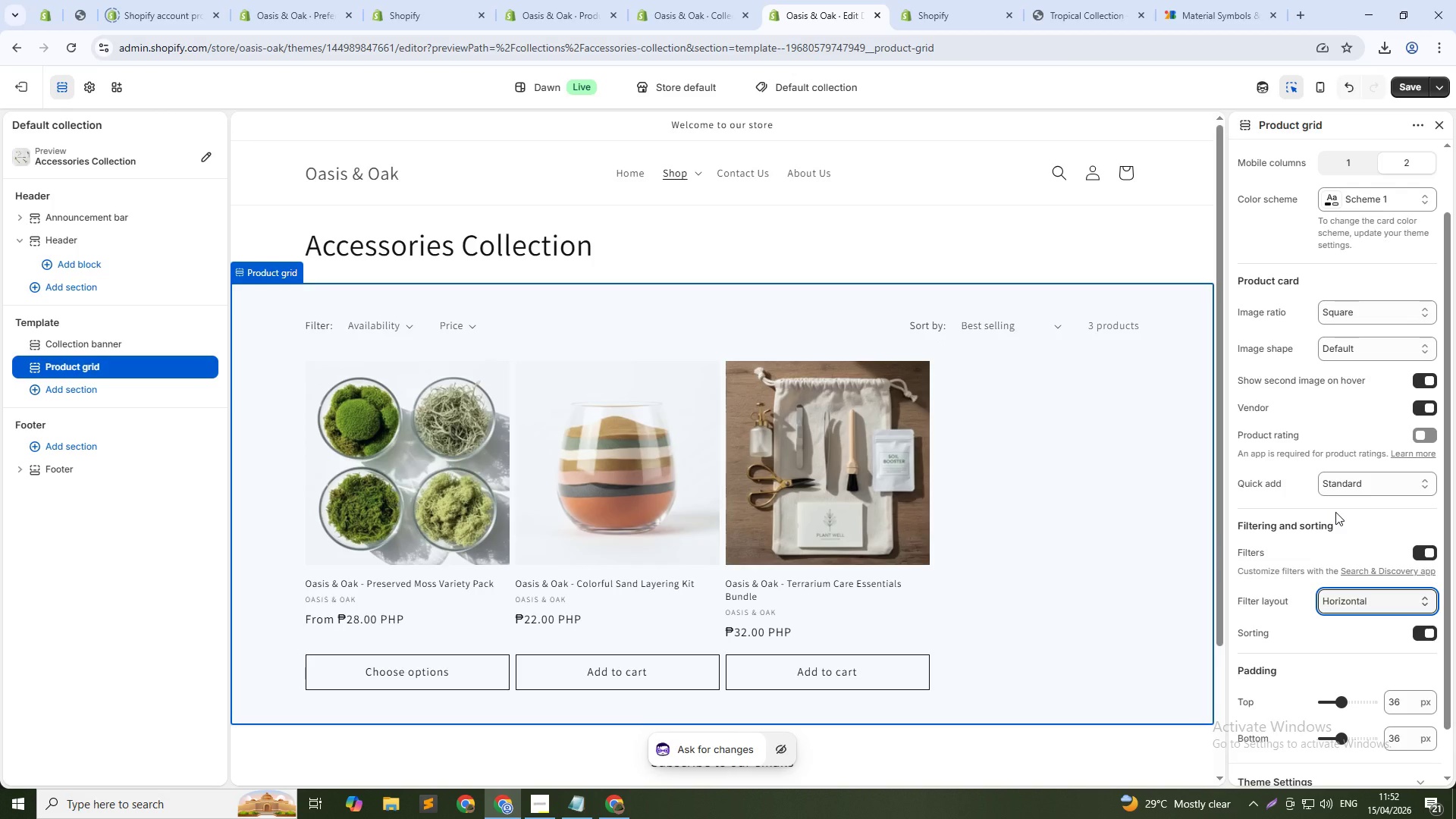 
left_click([1335, 512])
 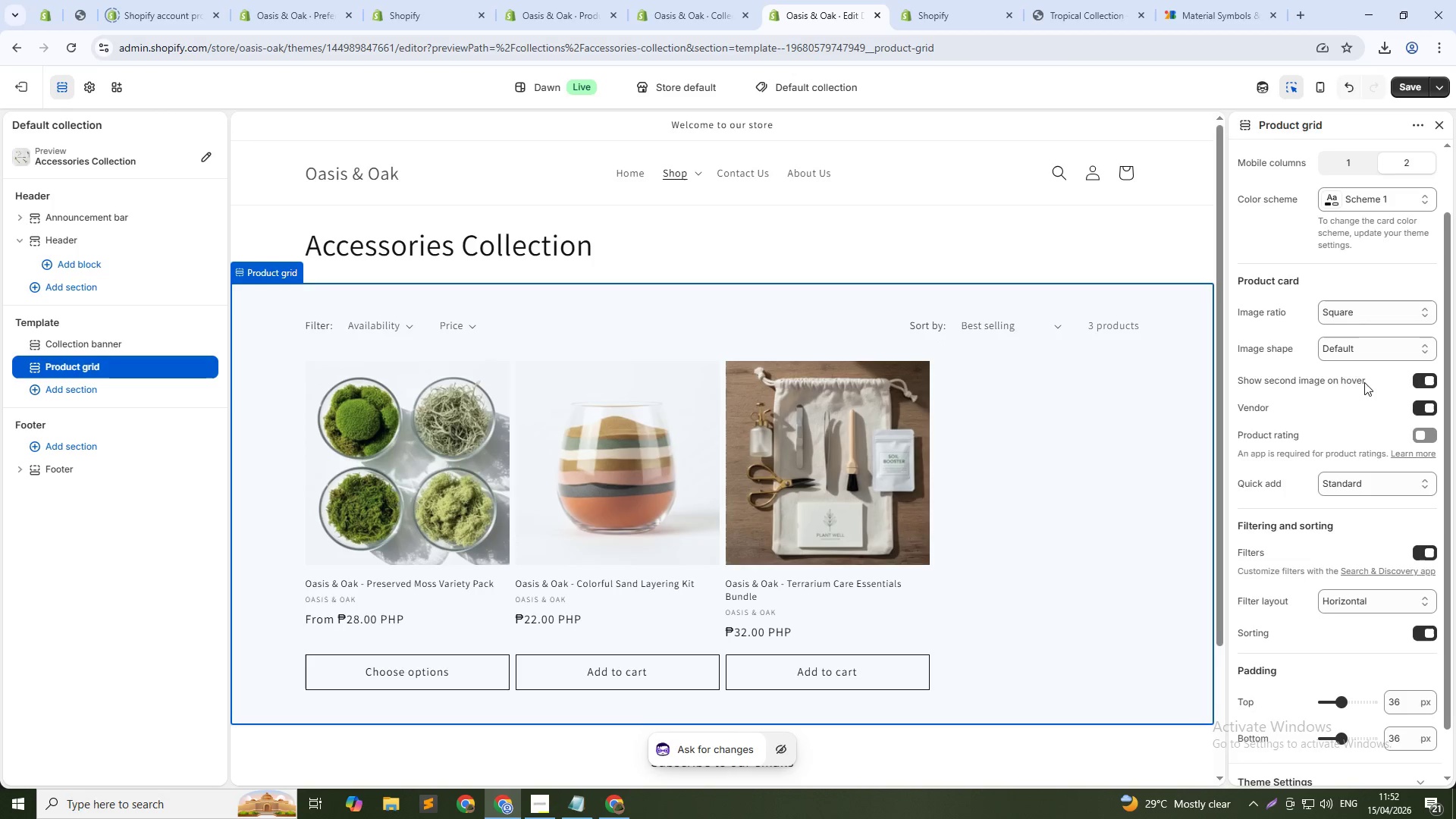 
scroll: coordinate [1364, 382], scroll_direction: up, amount: 2.0
 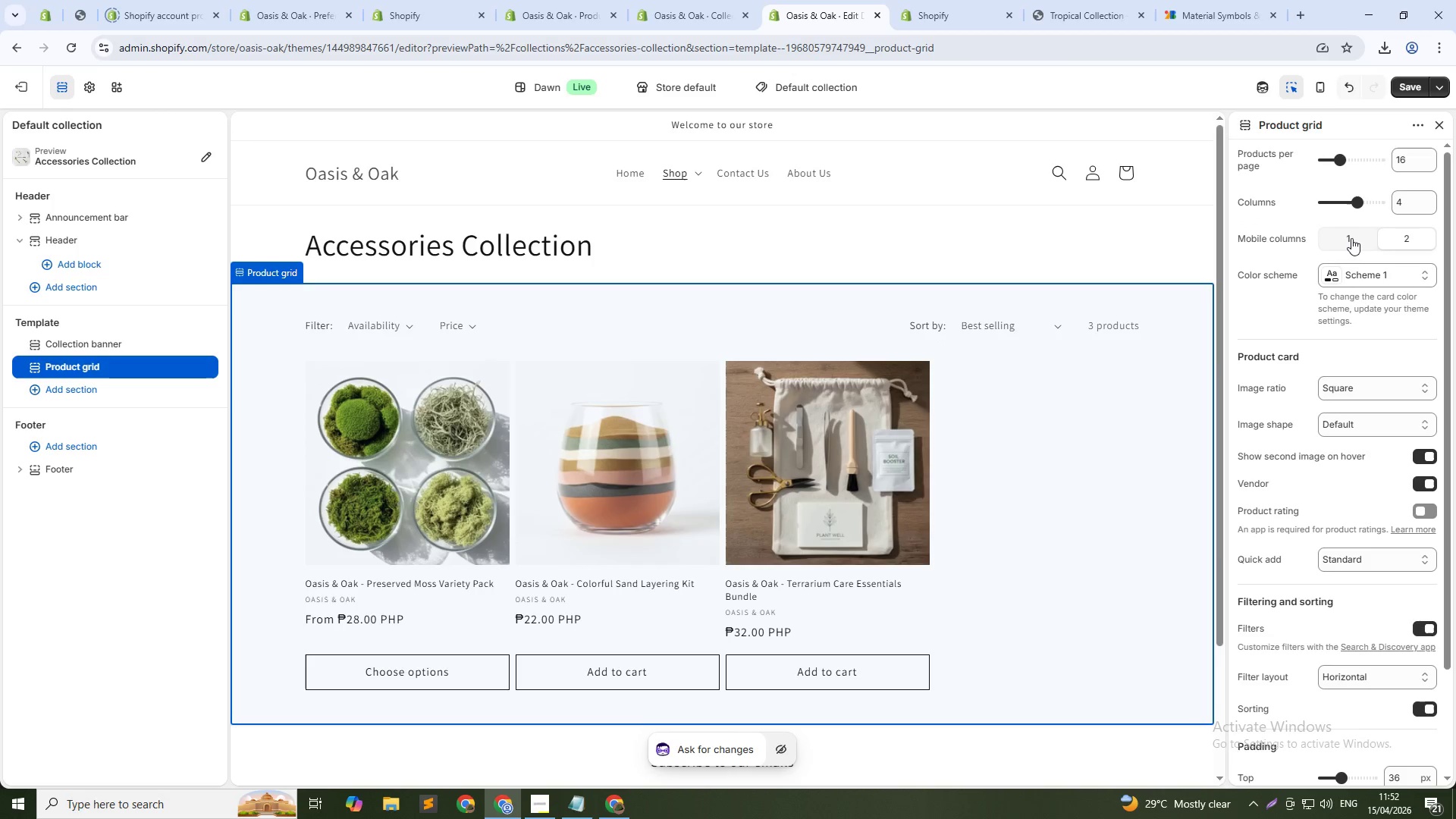 
left_click([1351, 239])
 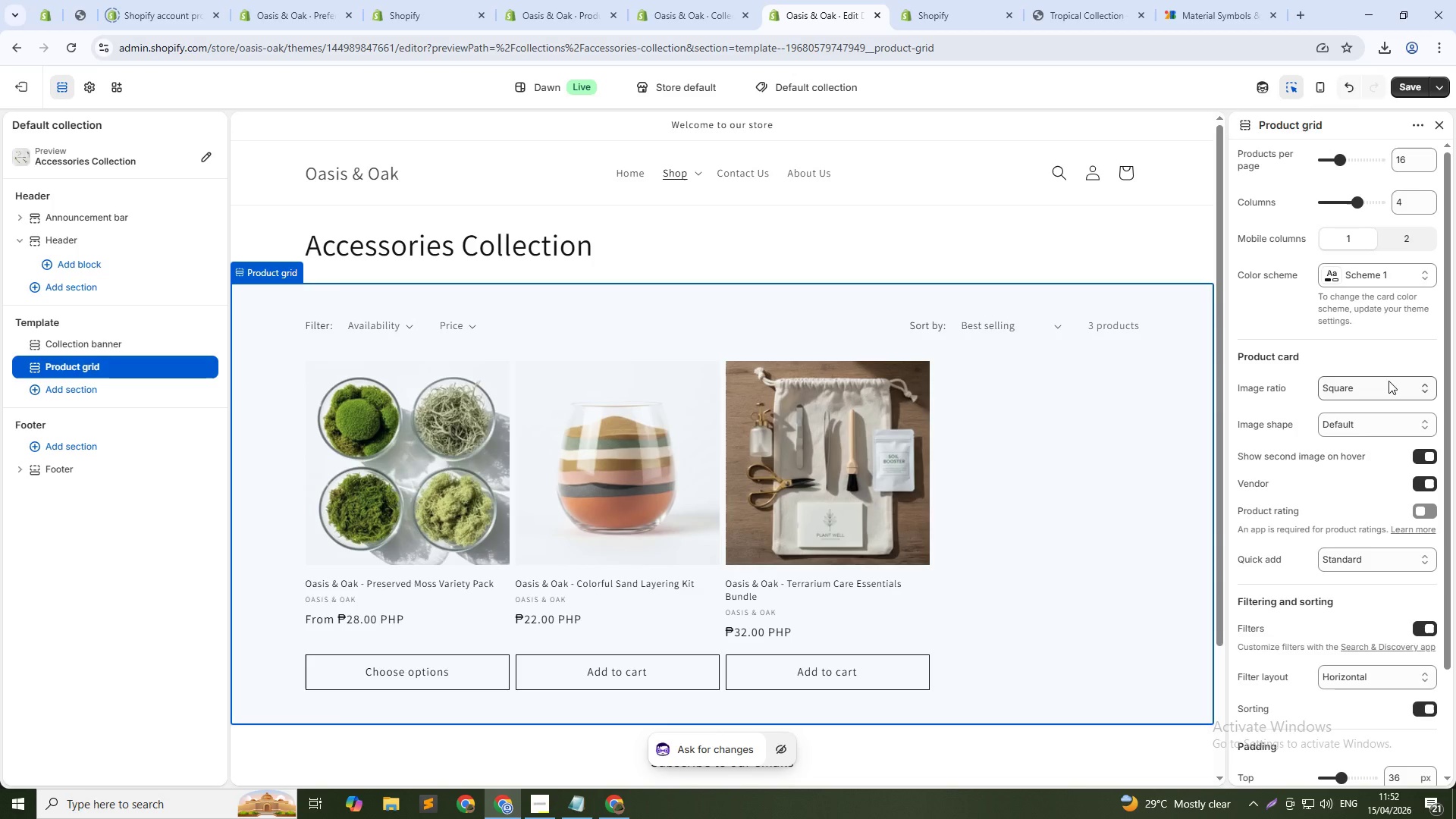 
wait(6.8)
 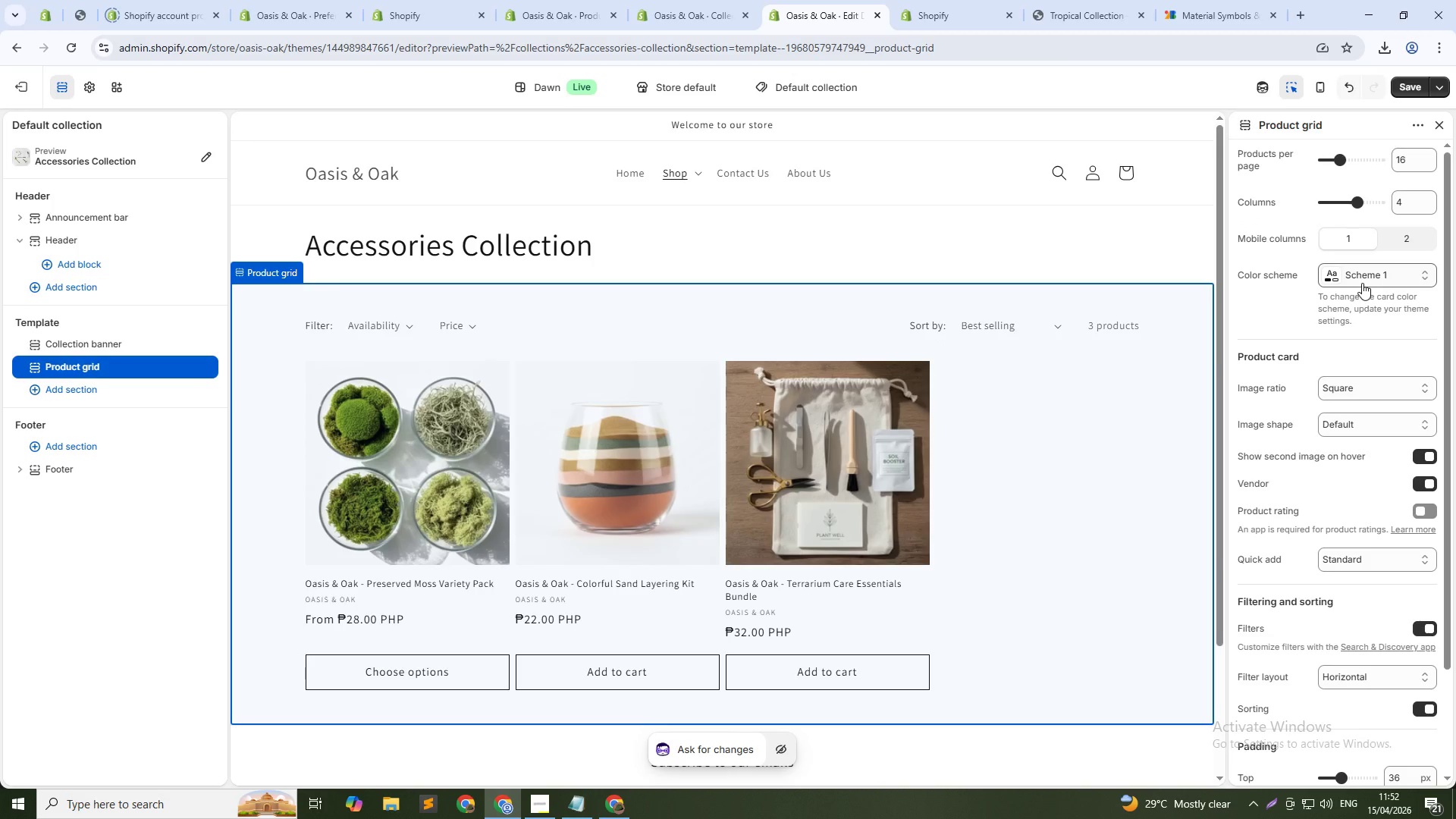 
left_click([1414, 95])
 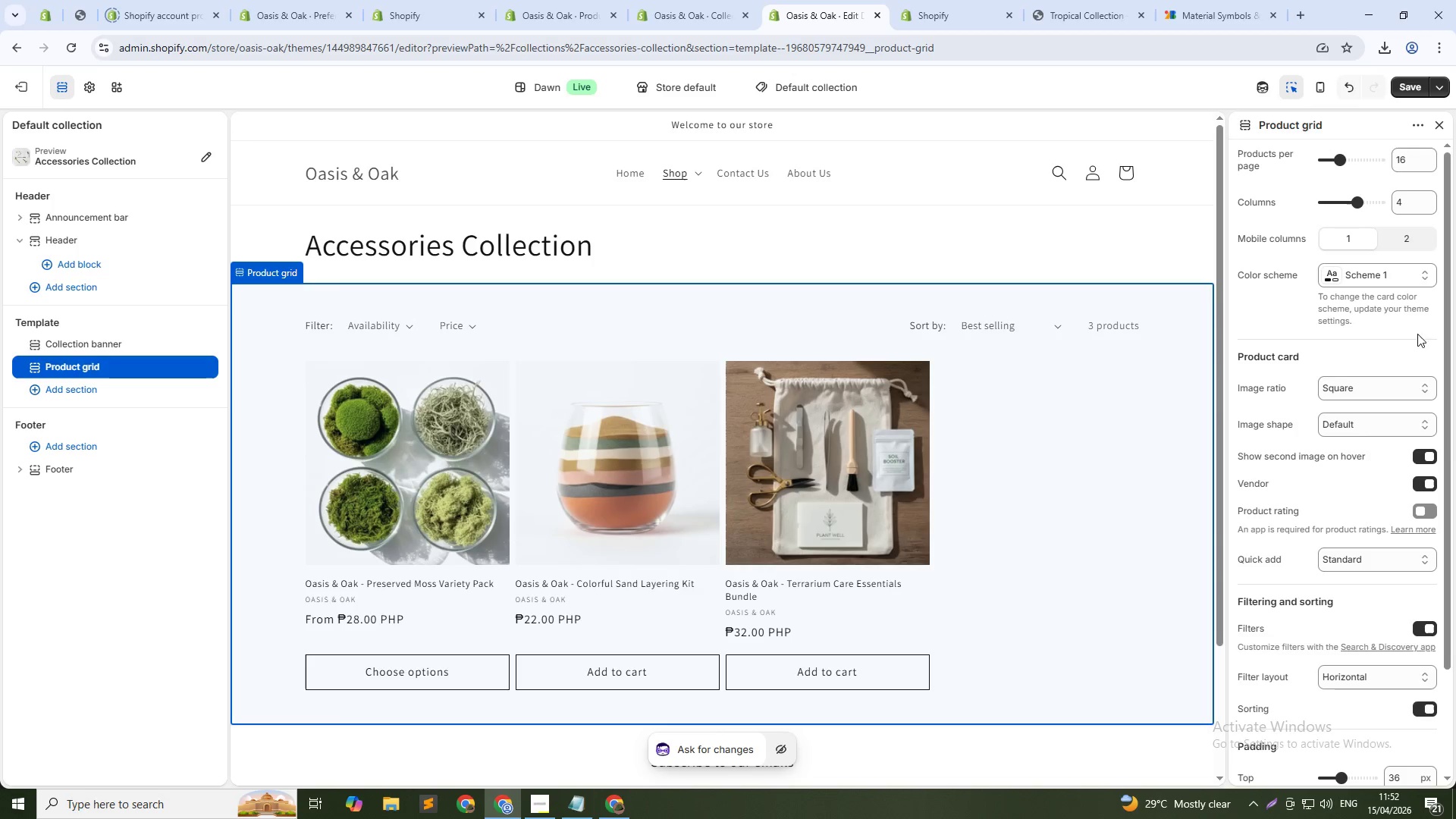 
left_click([1416, 388])
 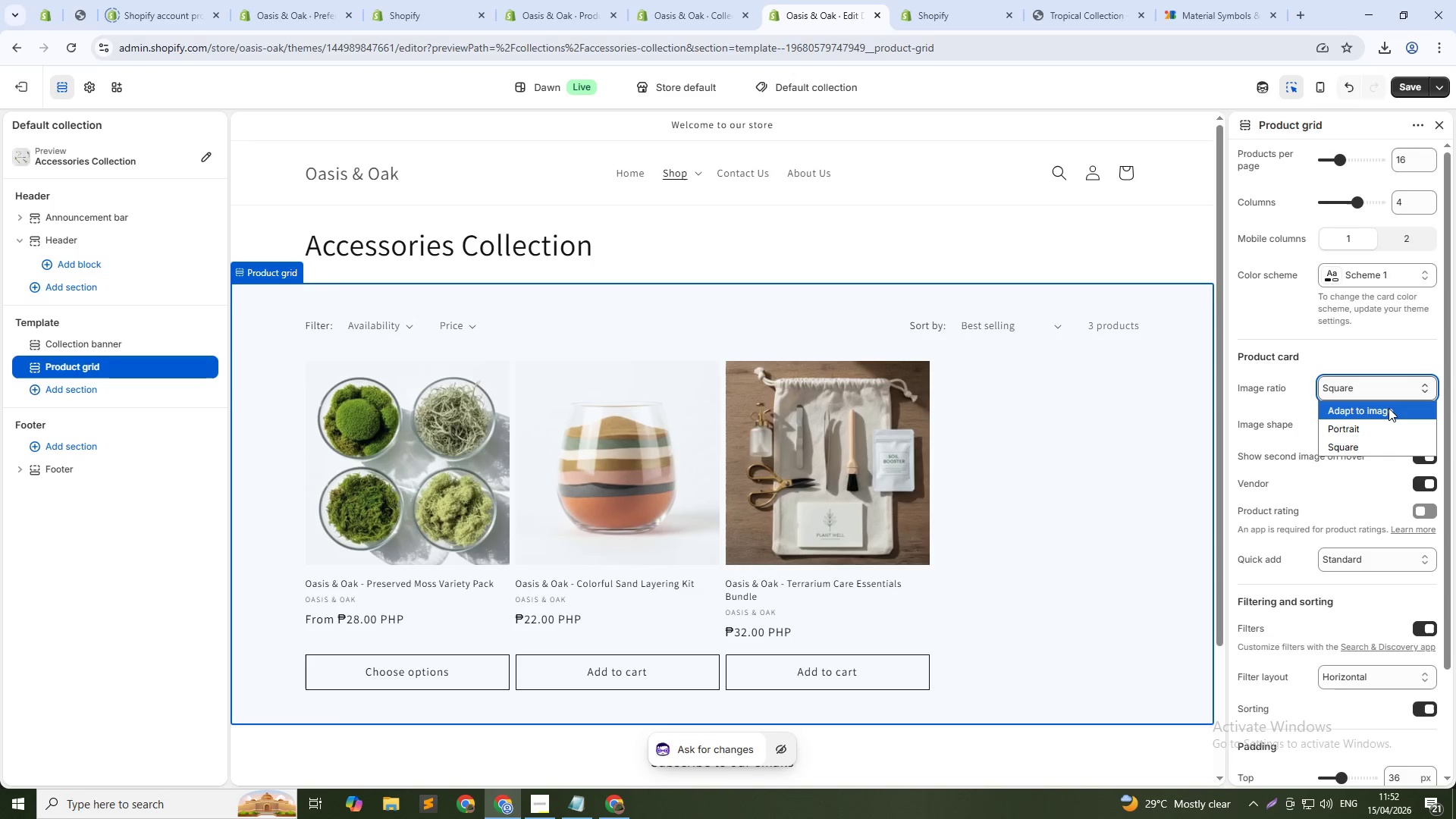 
left_click([1389, 408])
 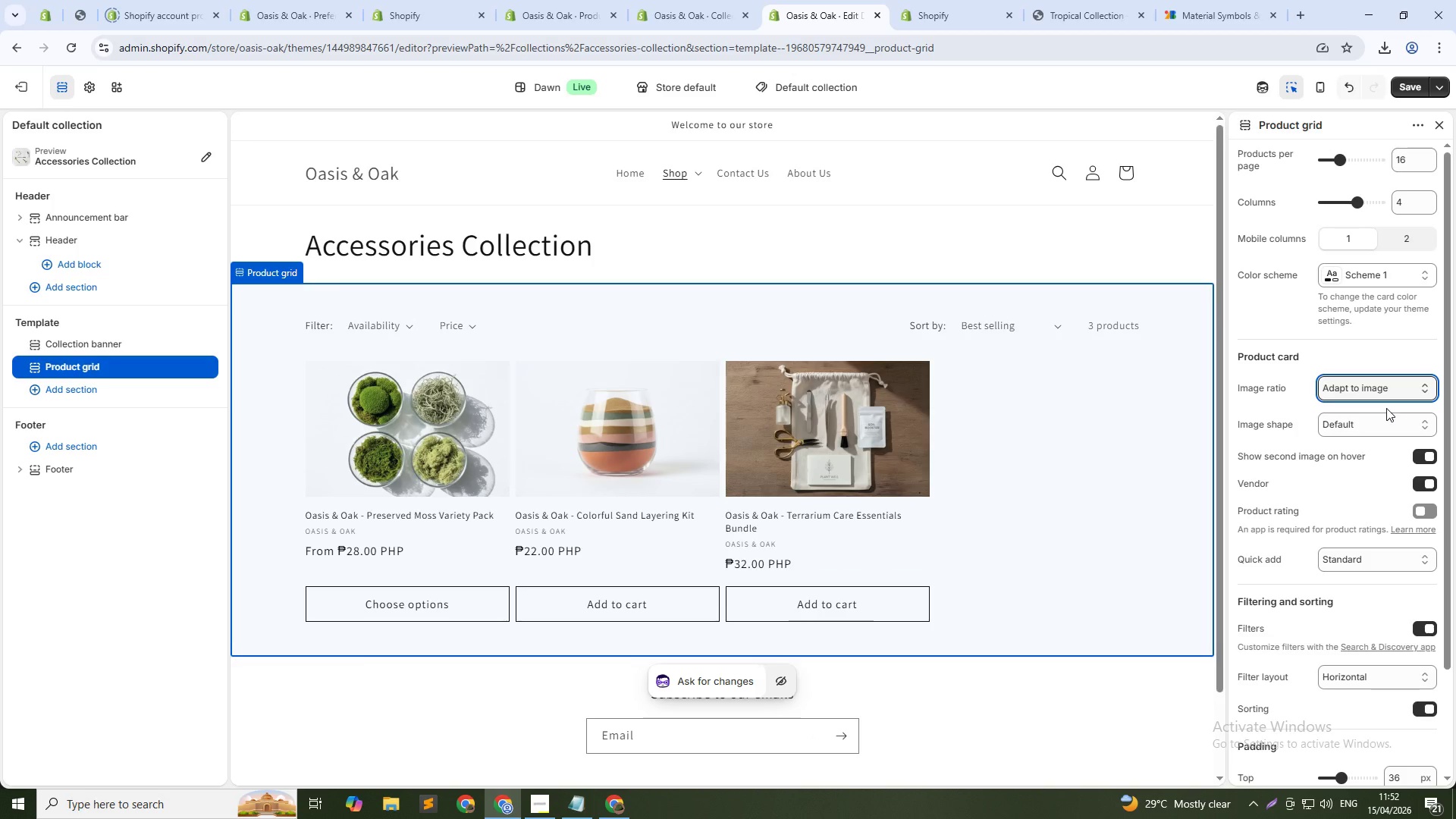 
mouse_move([1361, 413])
 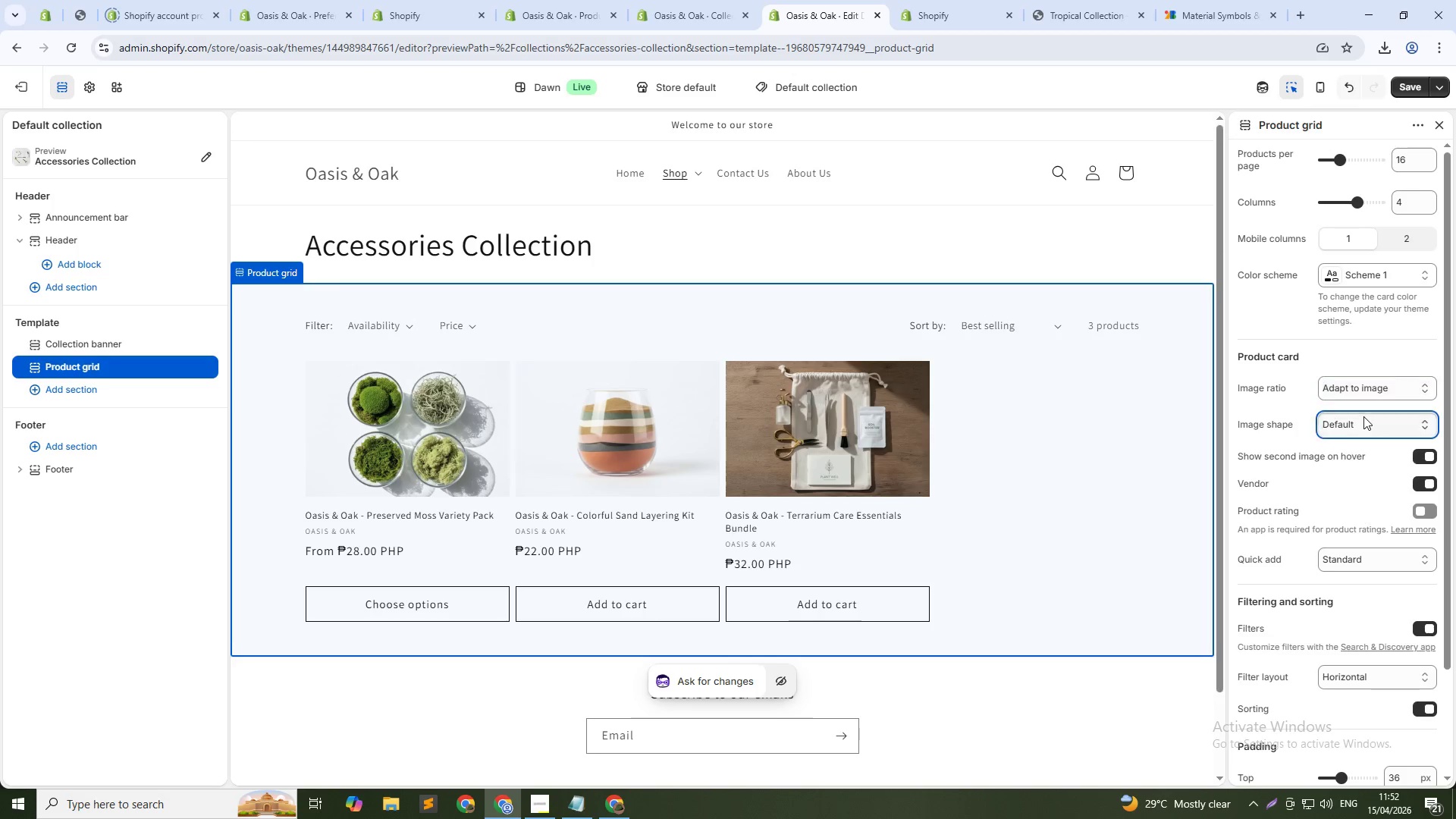 
left_click([1363, 416])
 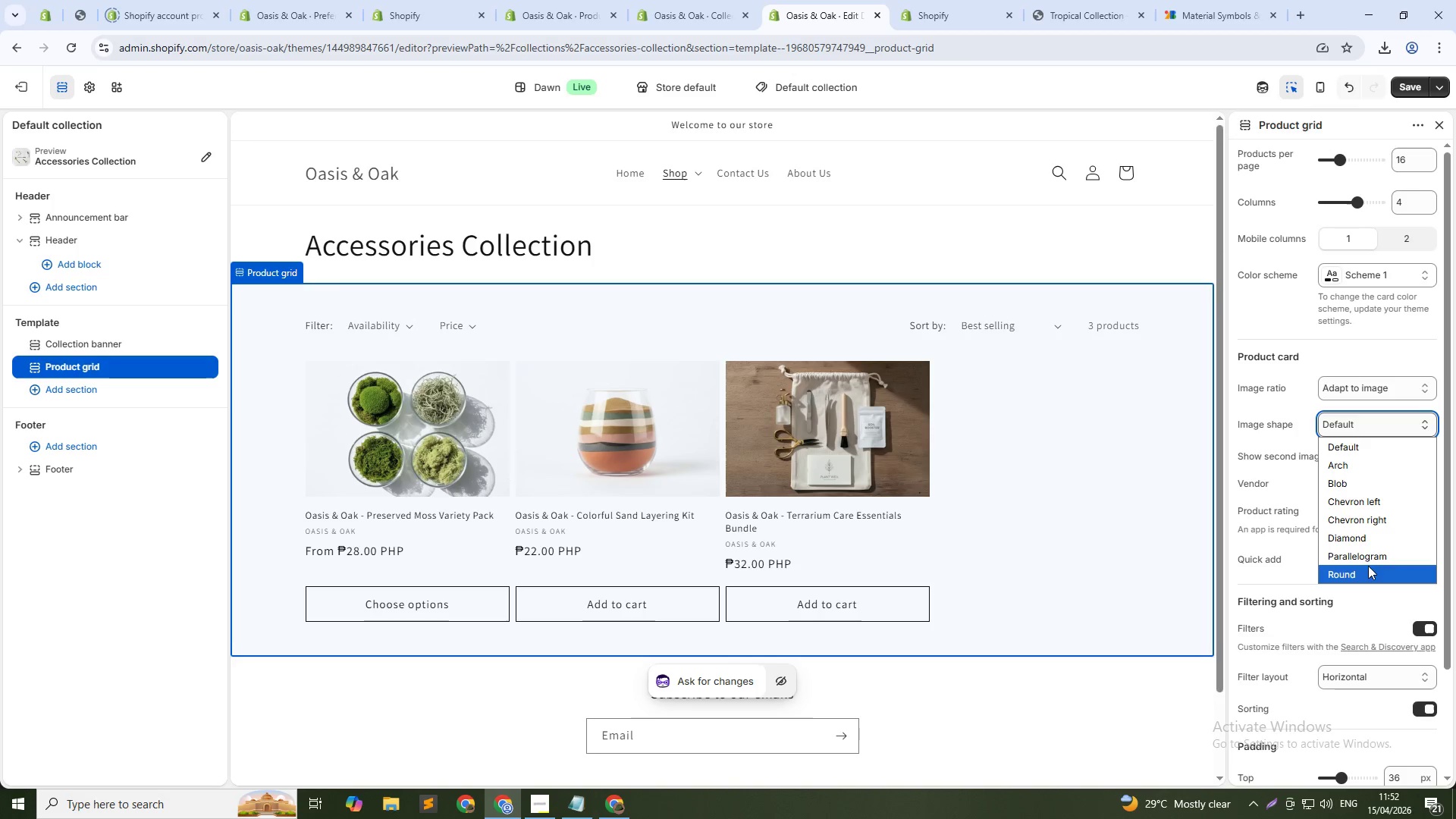 
left_click([1369, 570])
 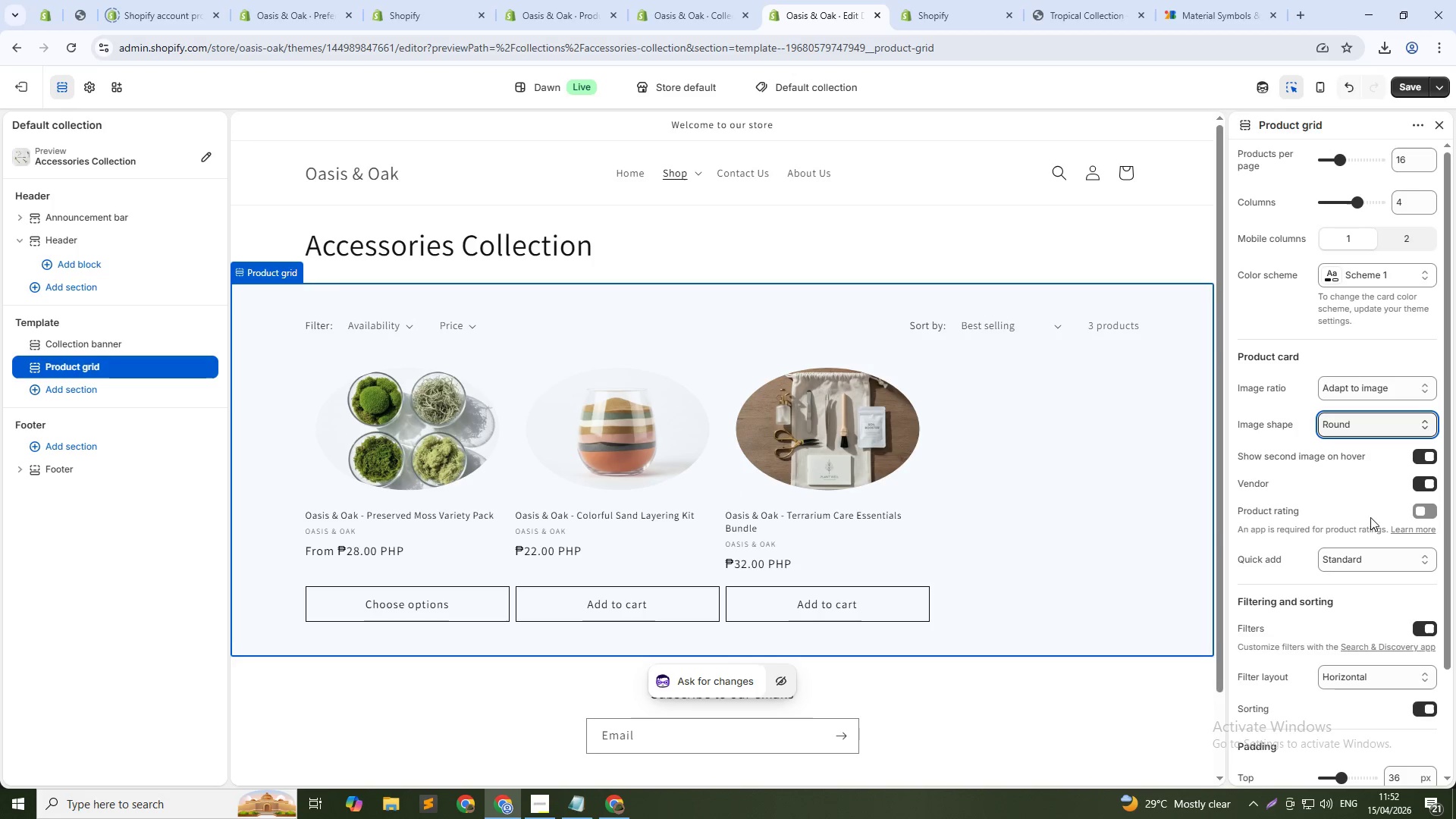 
left_click([1360, 412])
 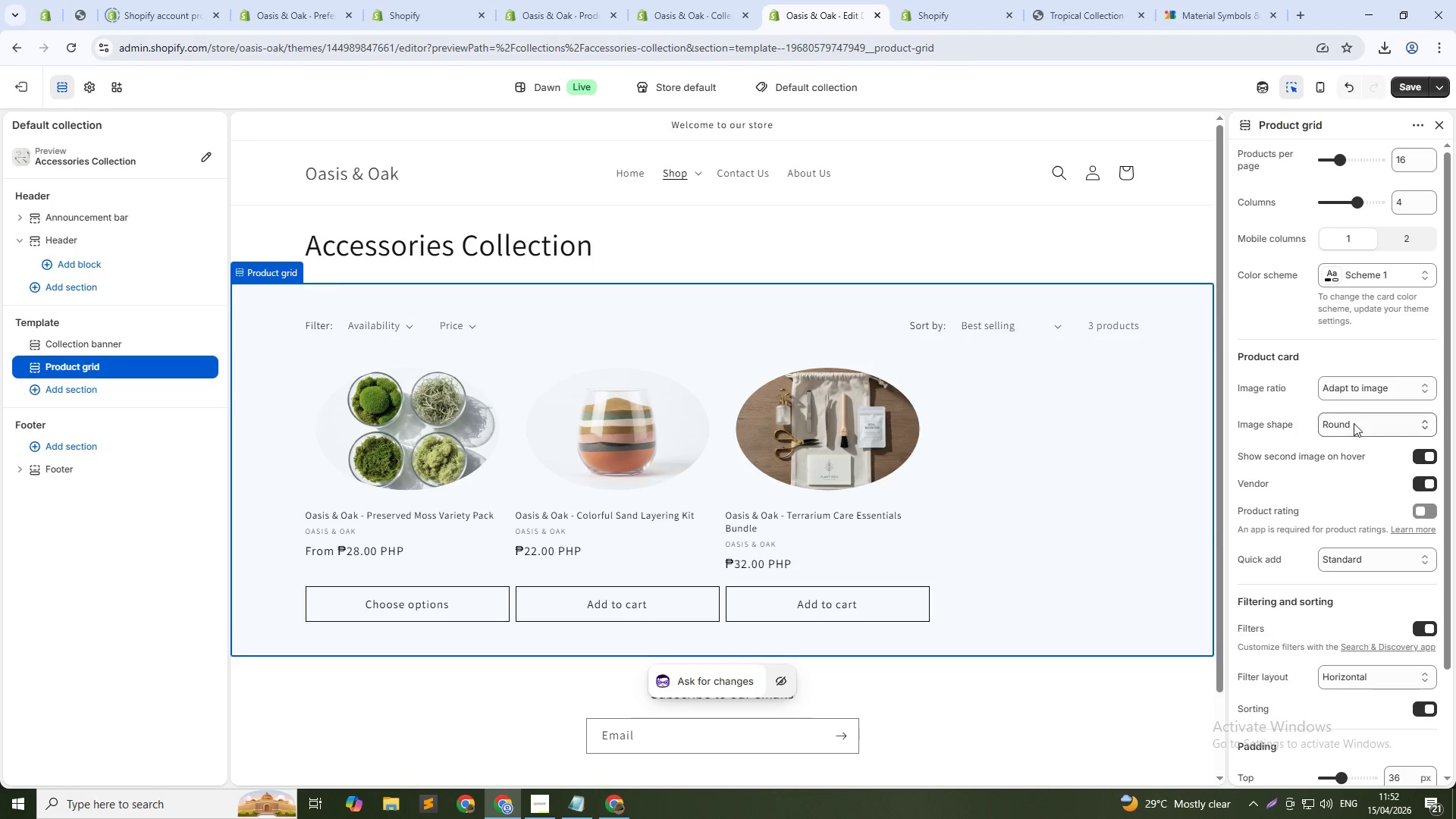 
left_click([1354, 423])
 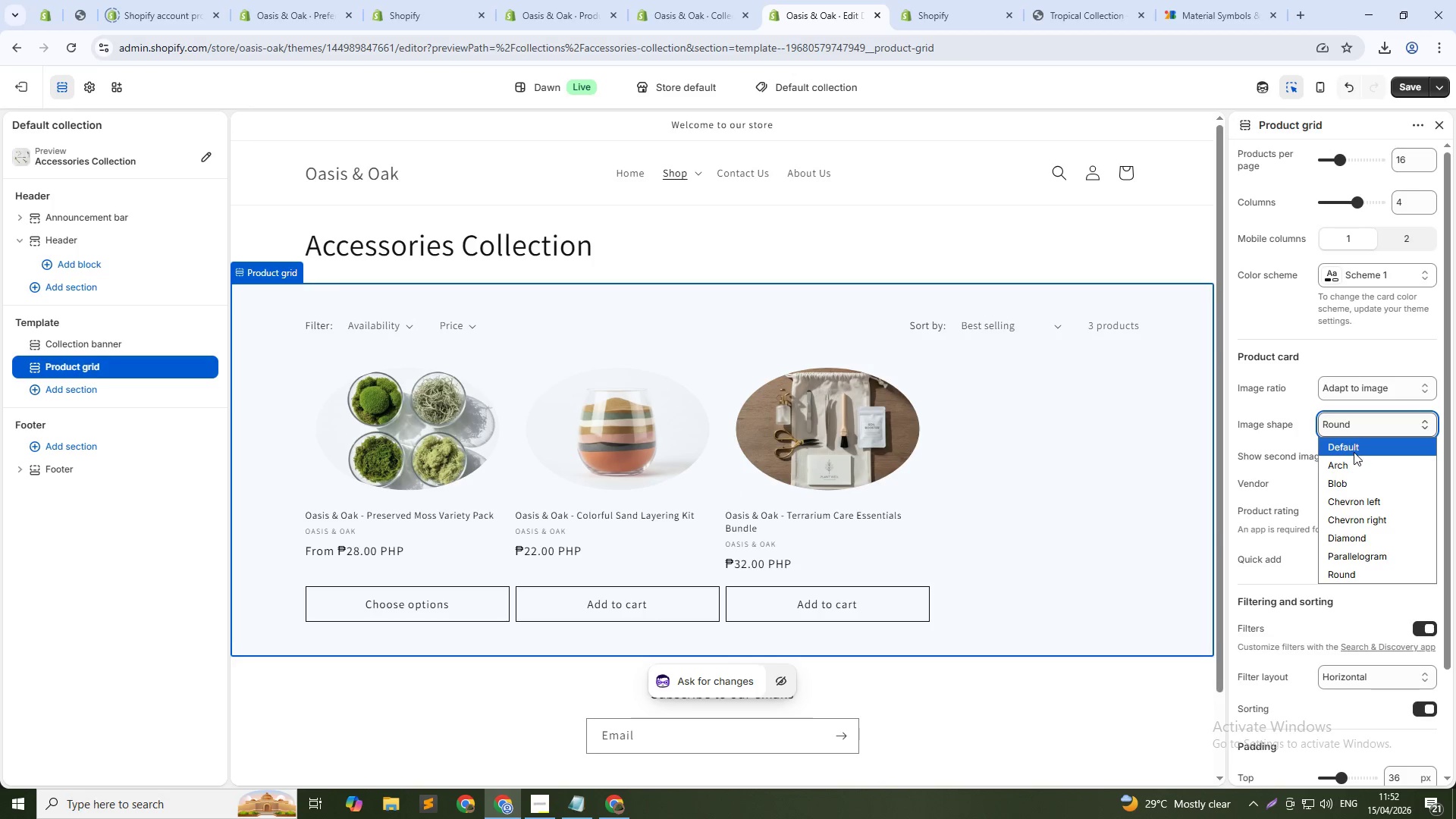 
left_click([1354, 452])
 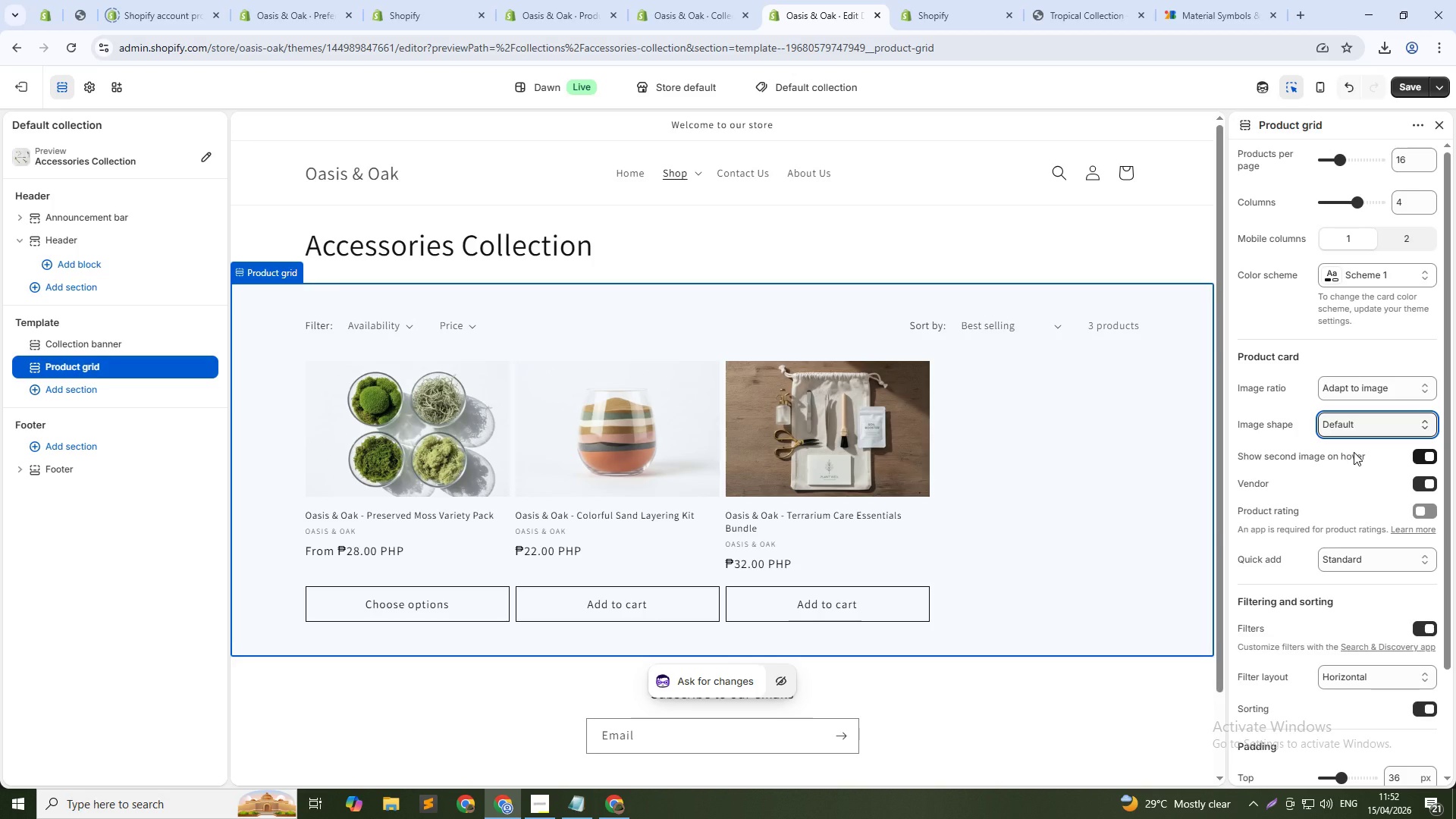 
wait(16.98)
 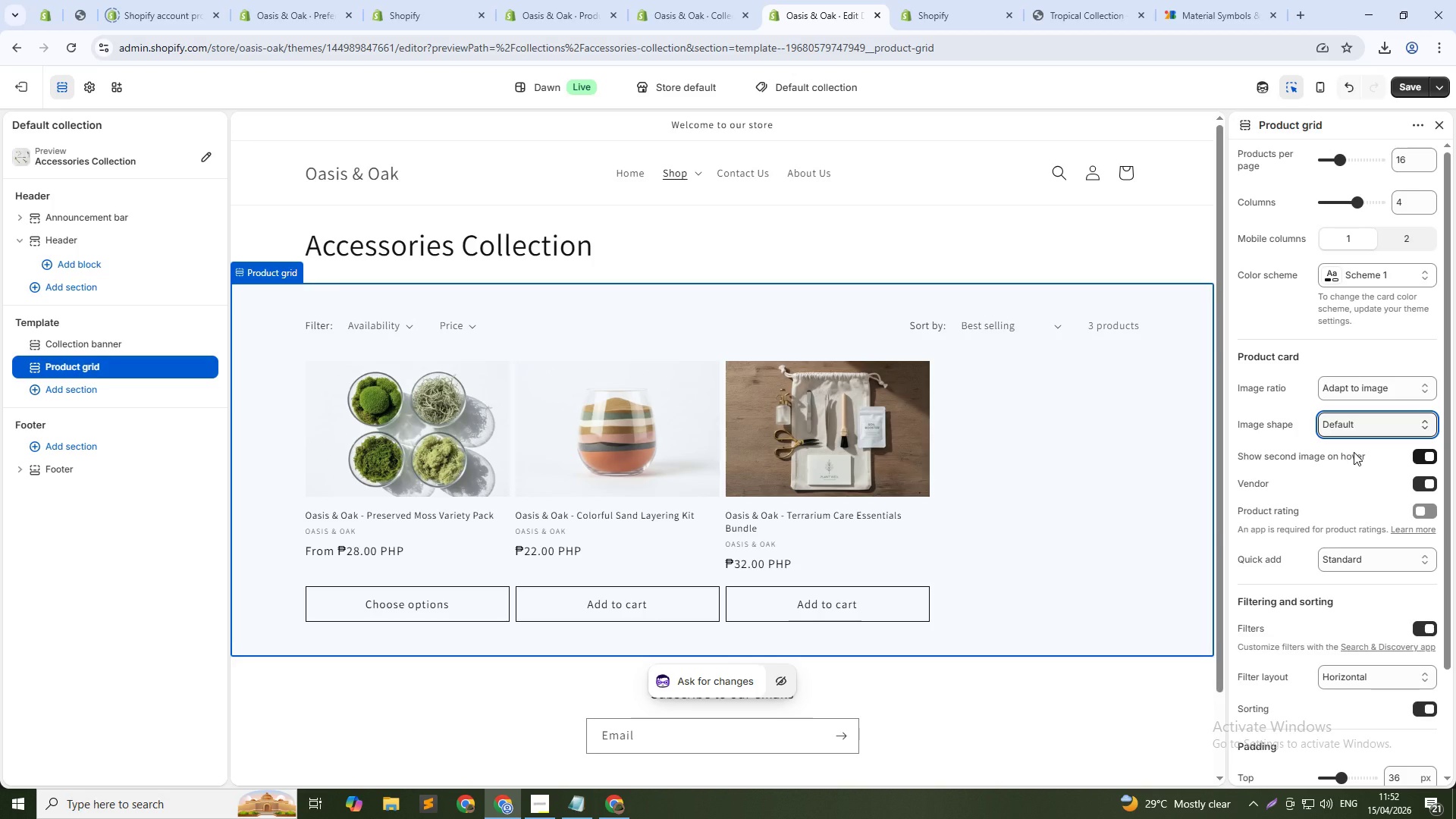 
left_click([1368, 396])
 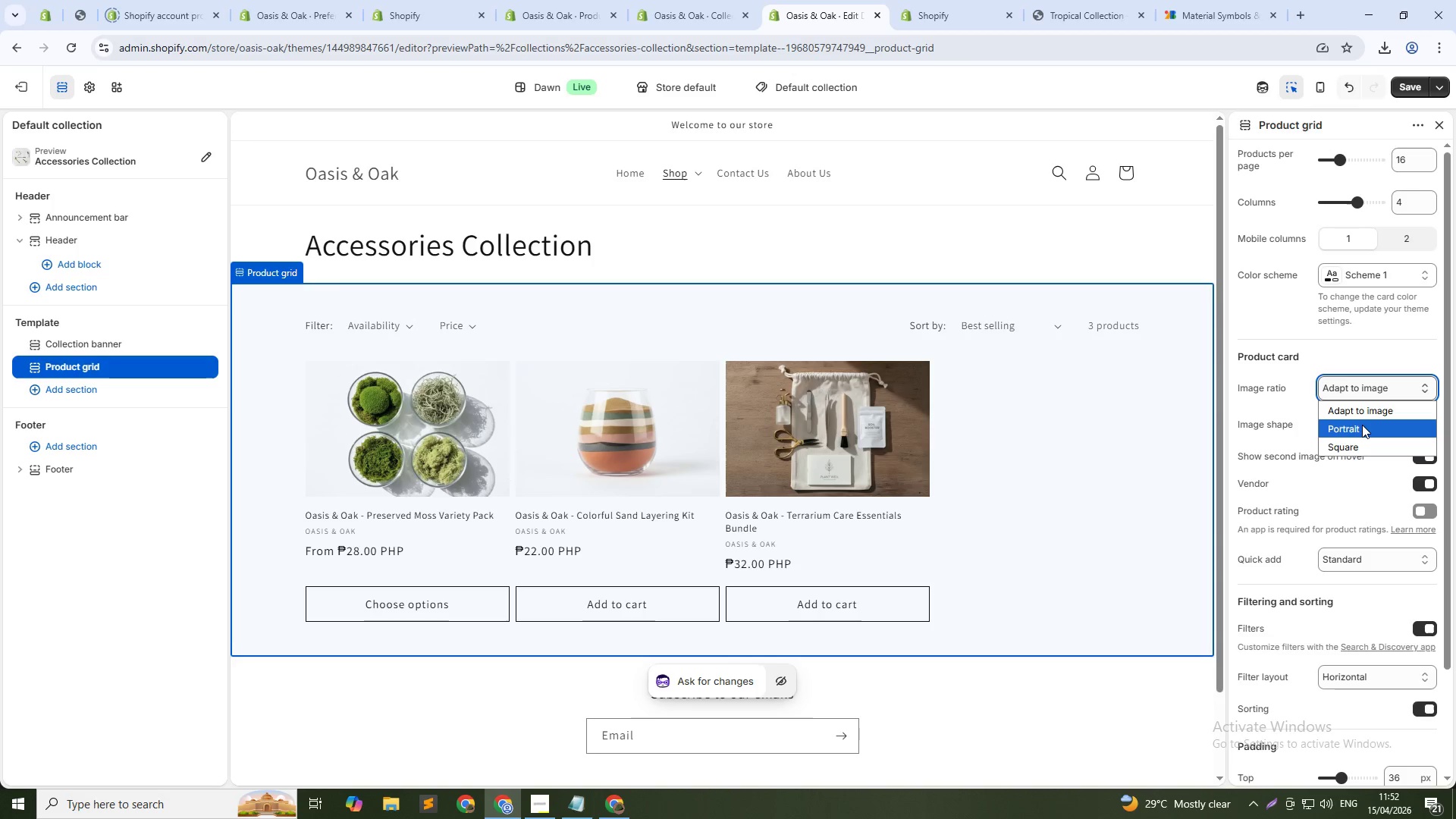 
left_click([1362, 426])
 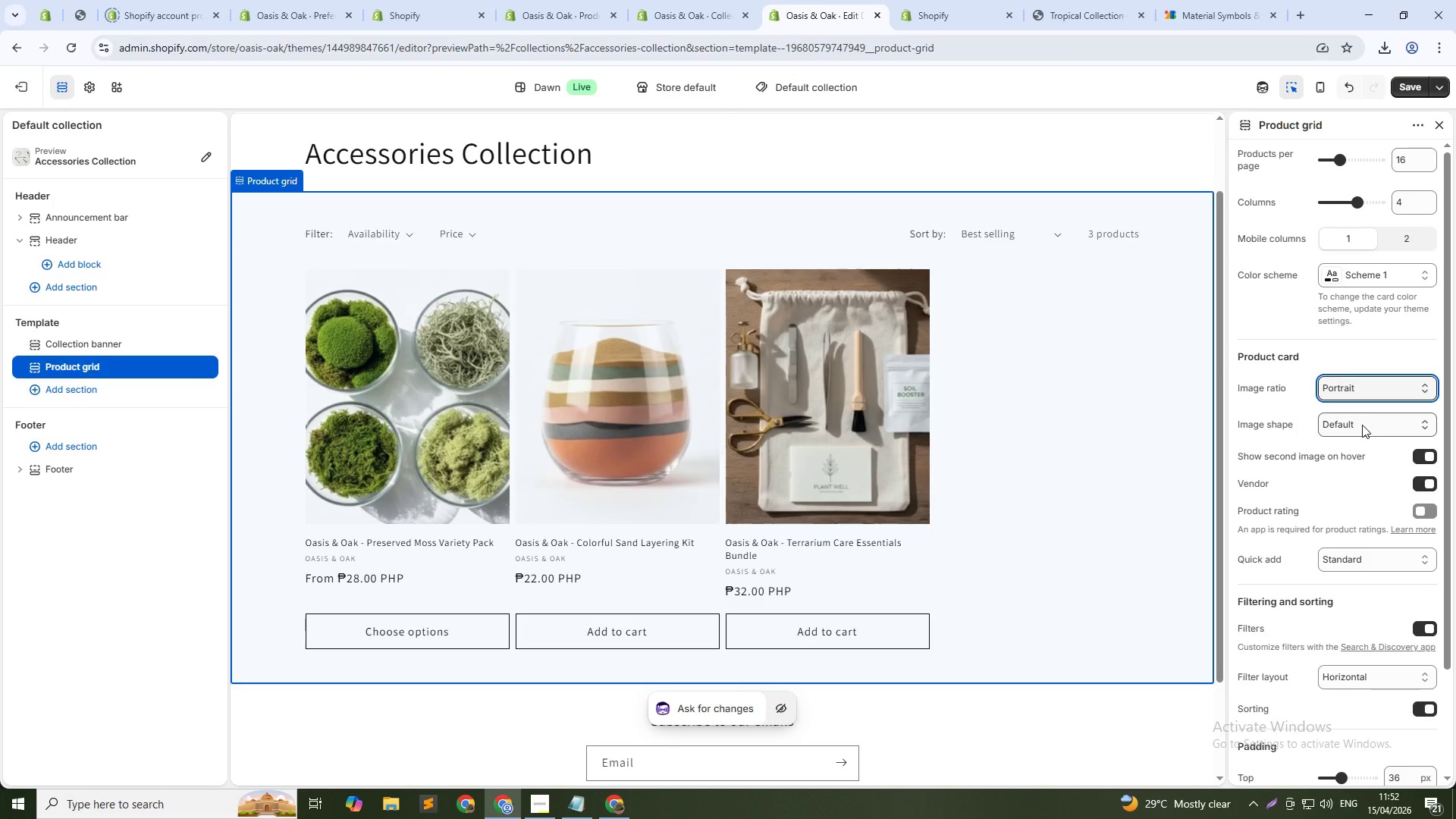 
left_click([1353, 390])
 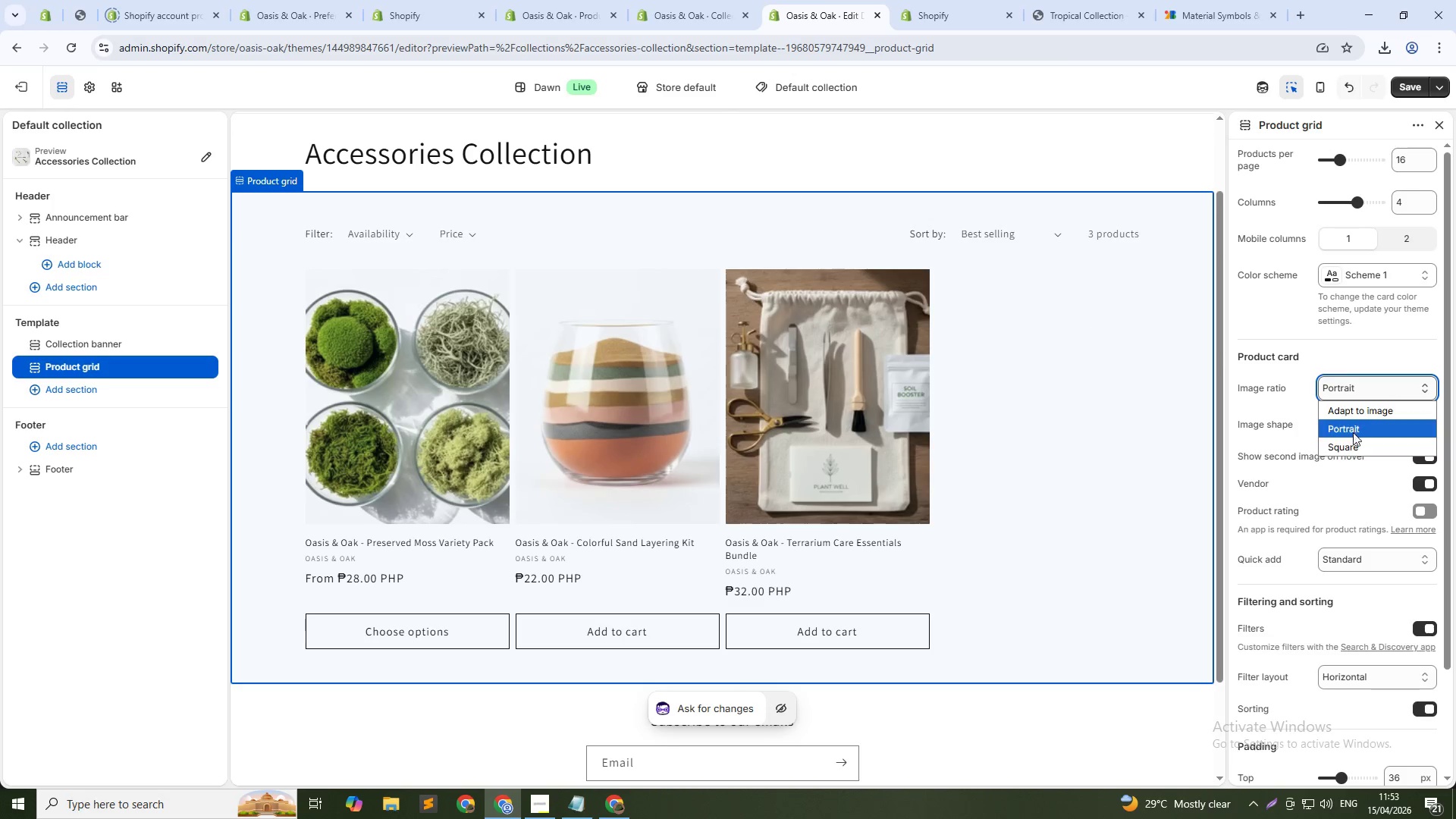 
left_click([1357, 447])
 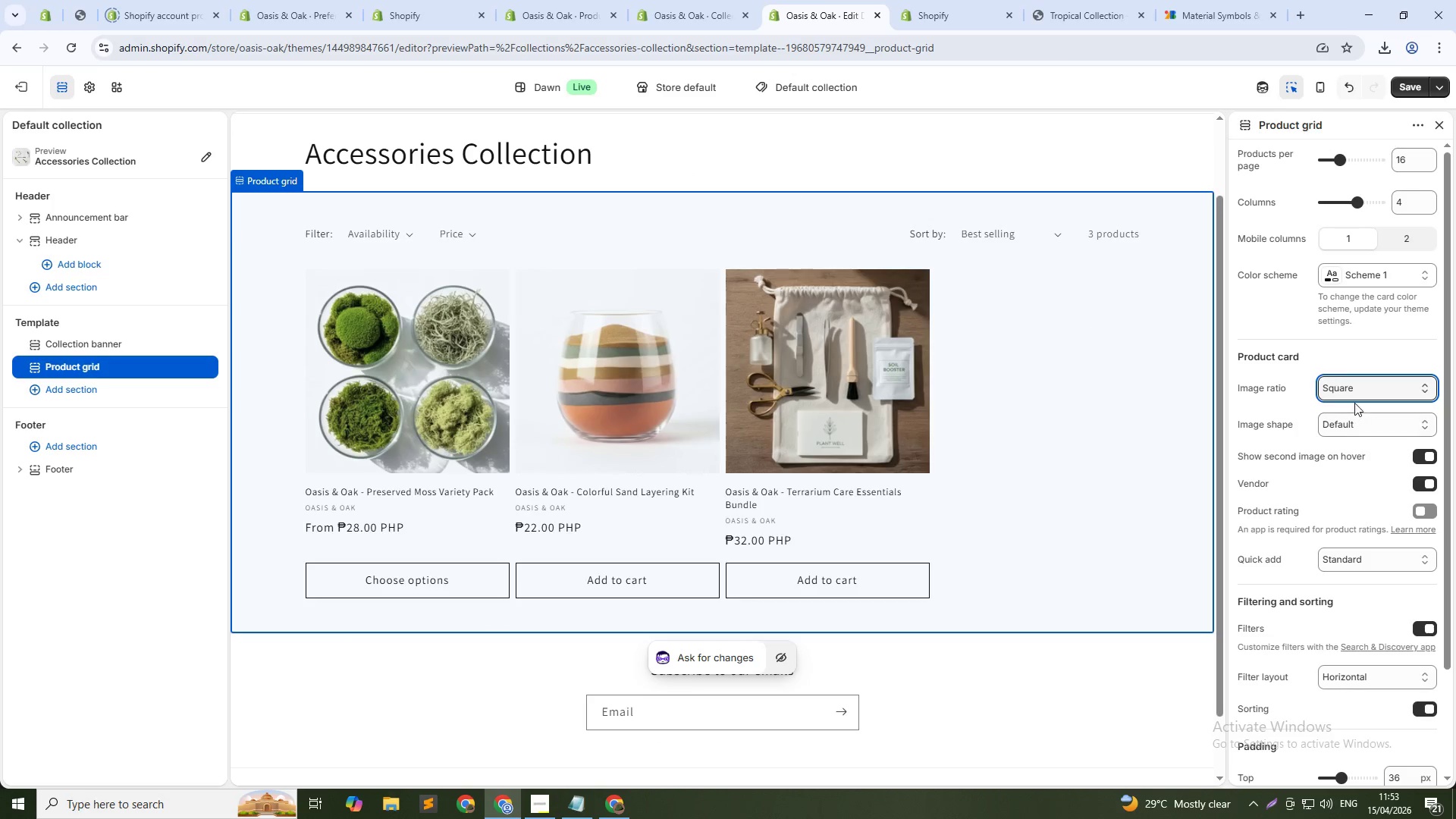 
left_click([1351, 391])
 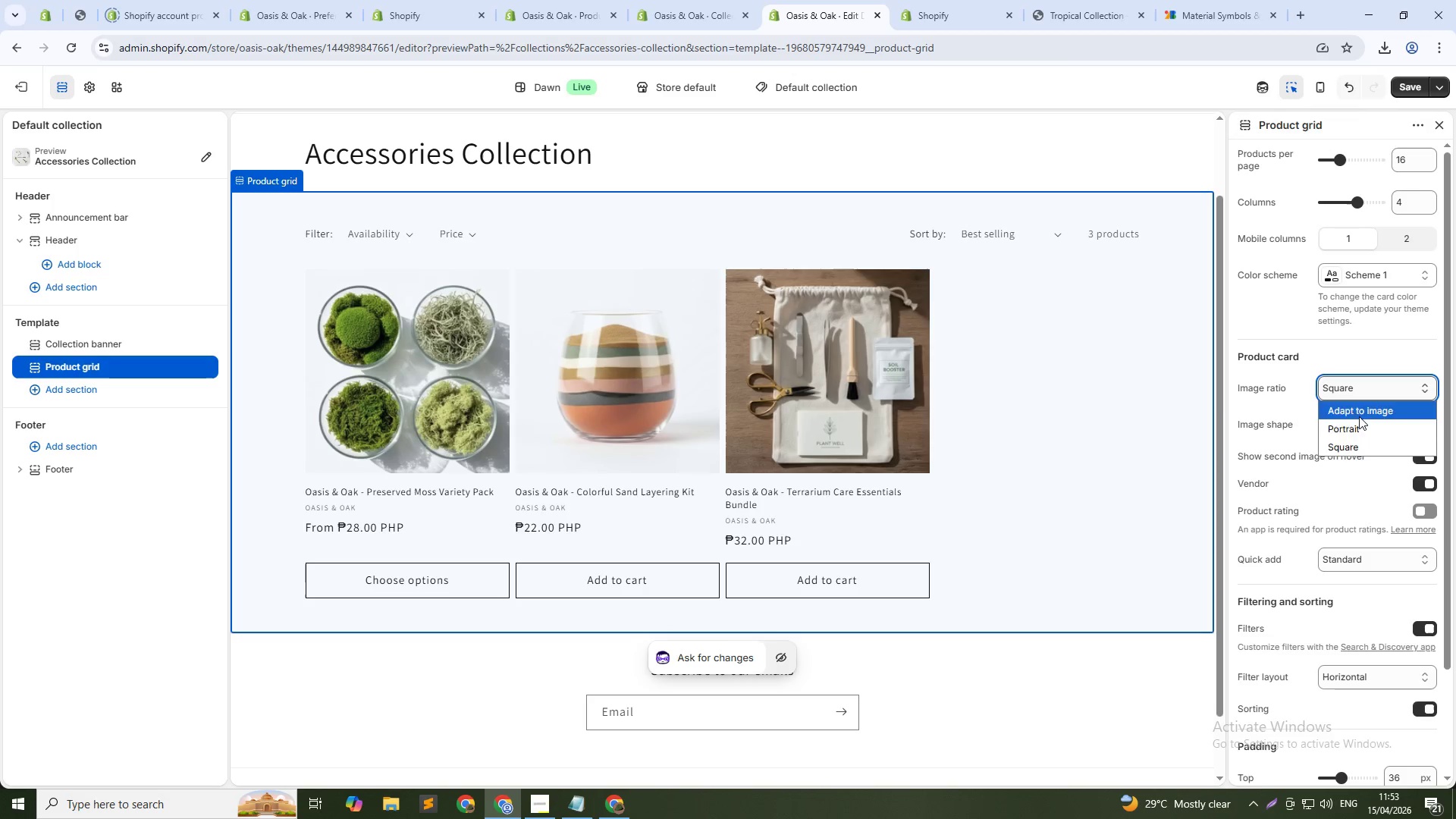 
left_click([1366, 447])
 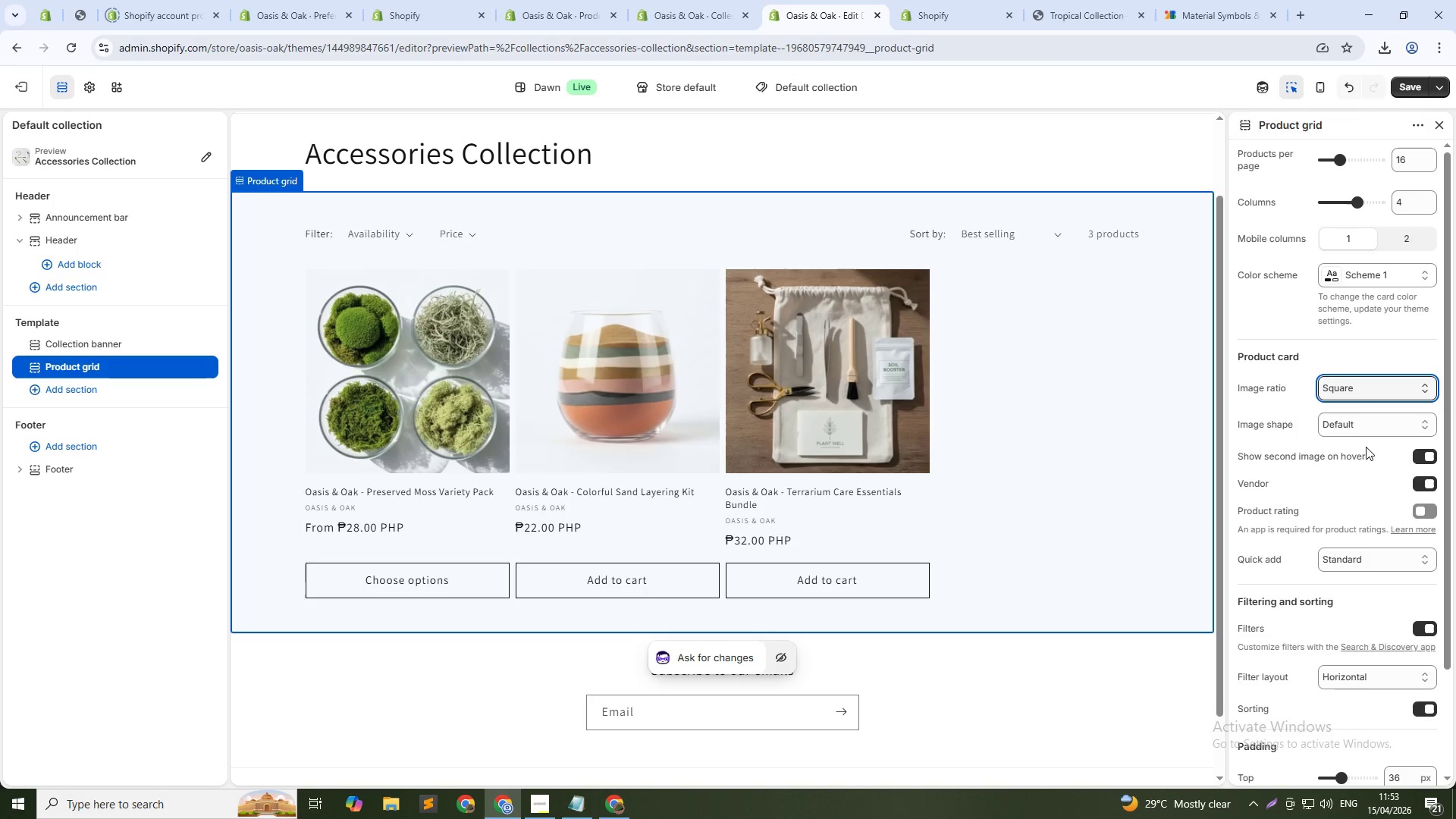 
mouse_move([1354, 411])
 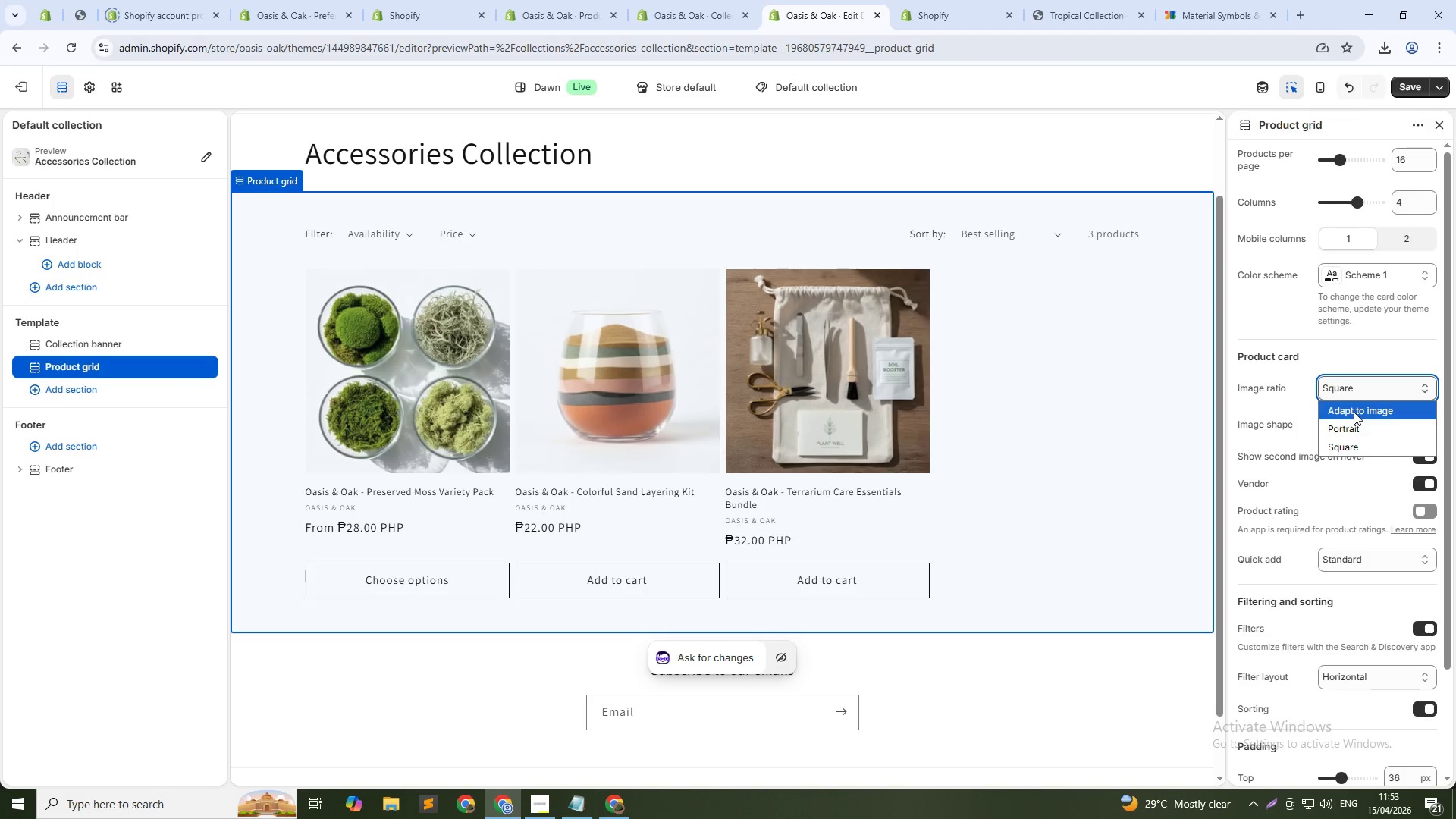 
left_click([1354, 412])
 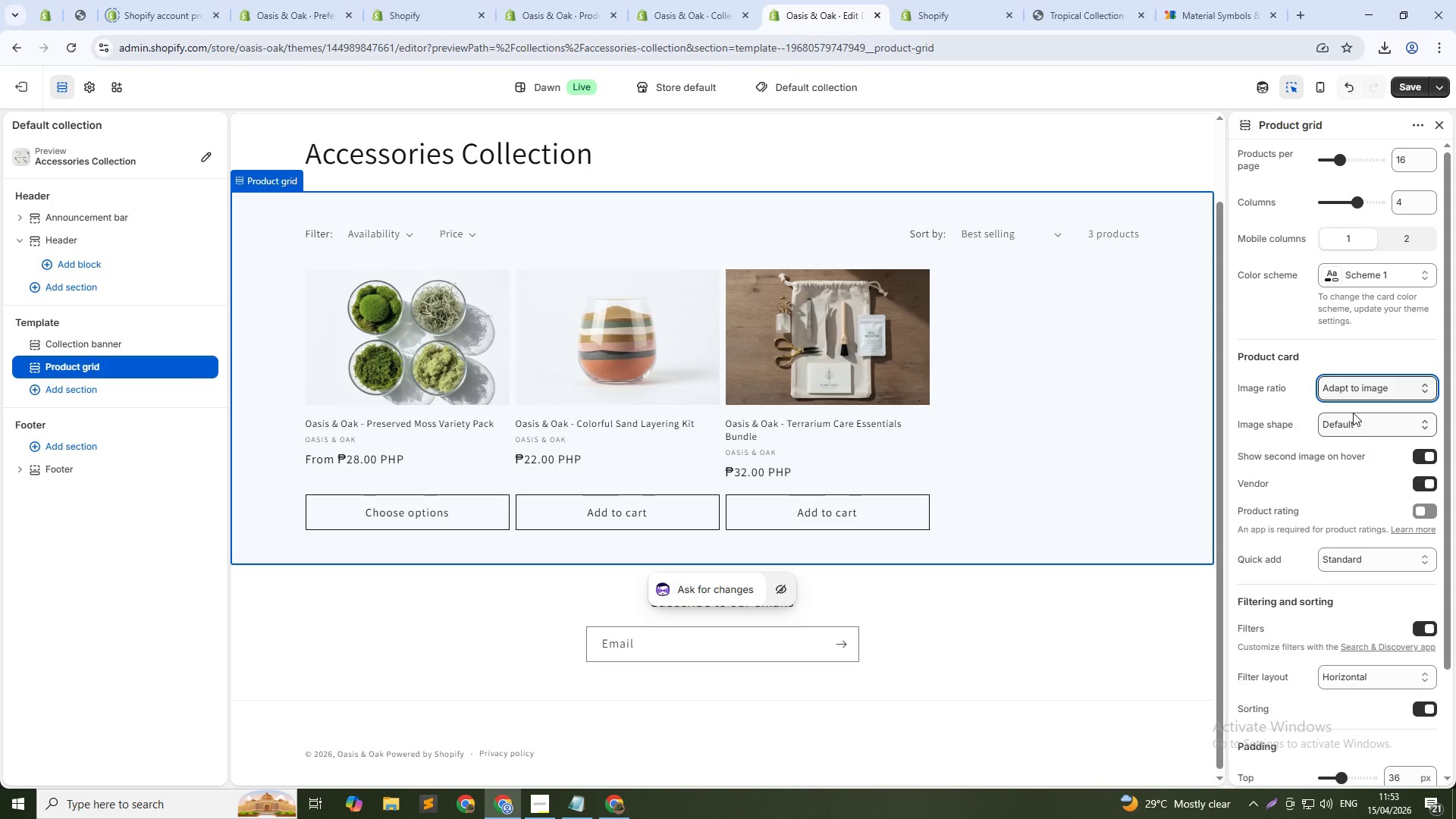 
left_click([1370, 387])
 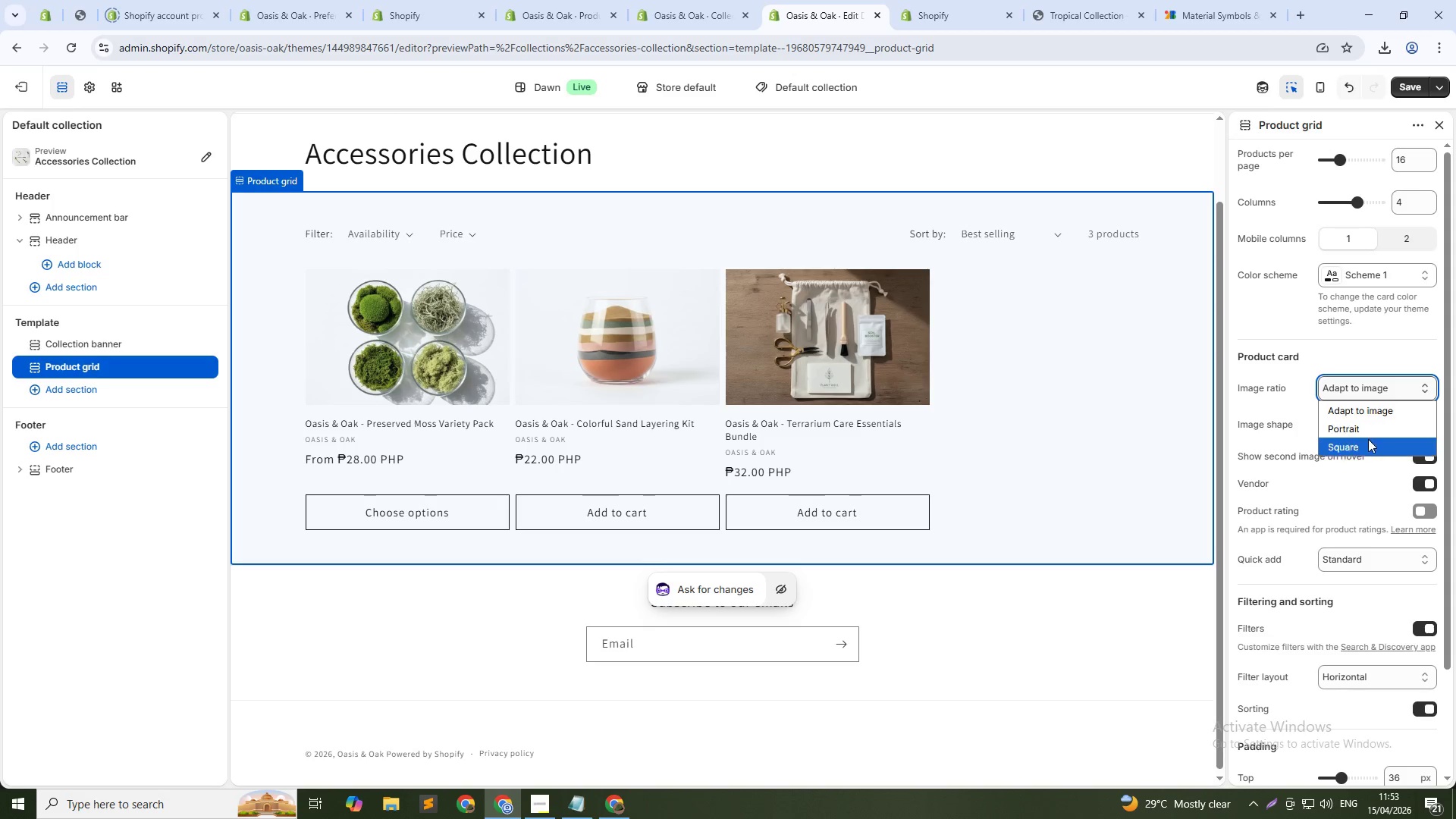 
left_click([1368, 439])
 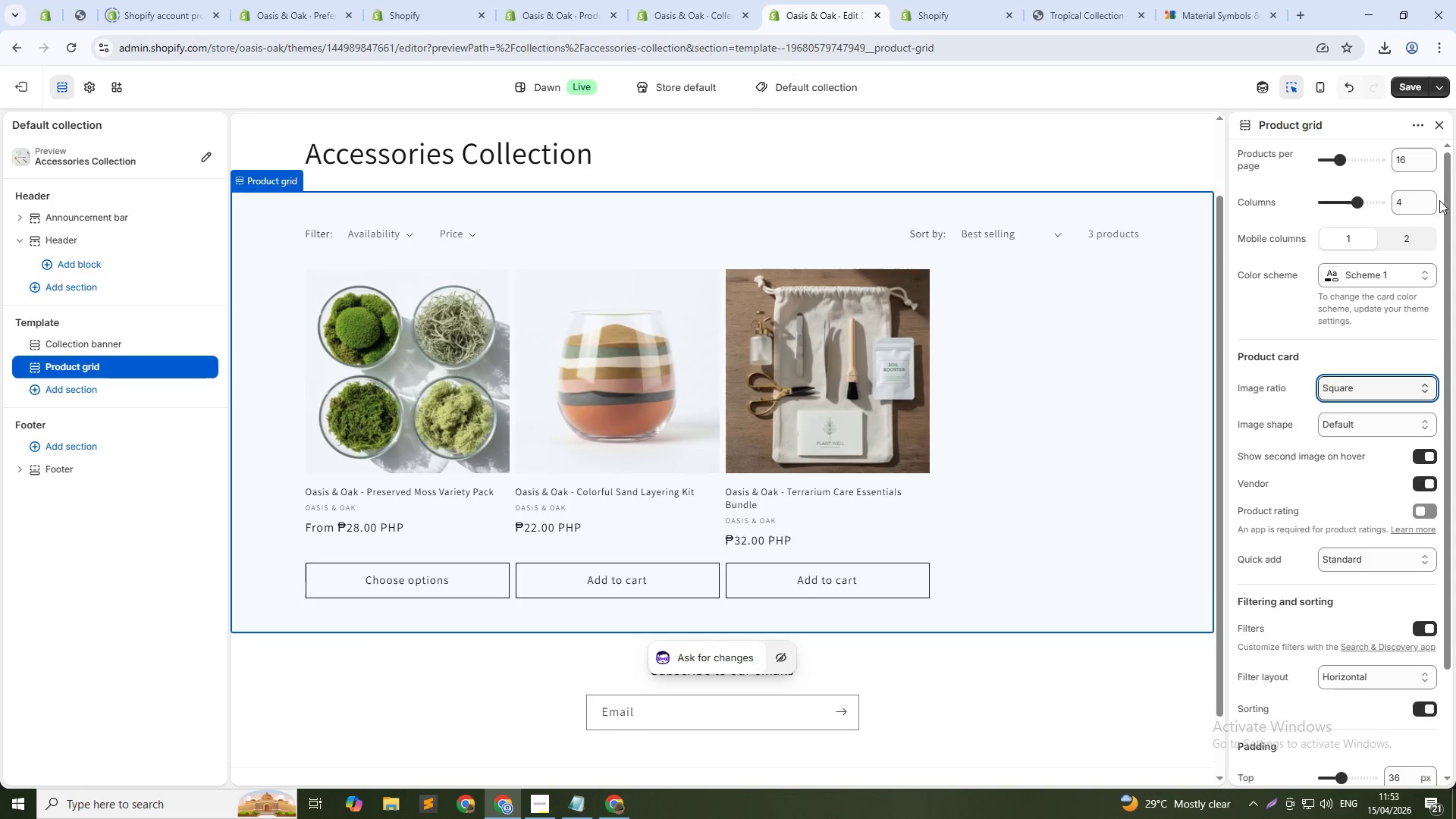 
left_click([1414, 93])
 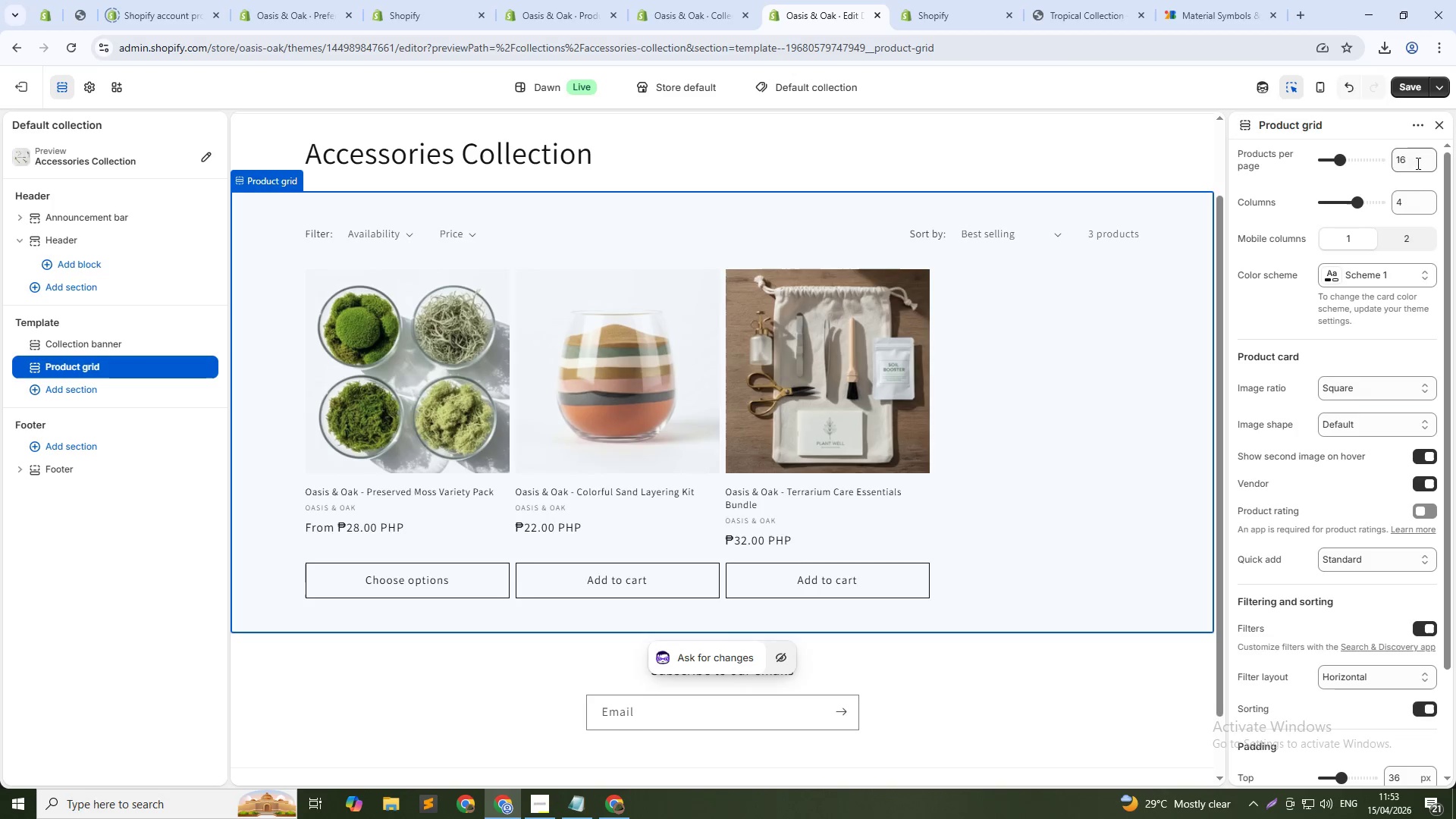 
double_click([1401, 208])
 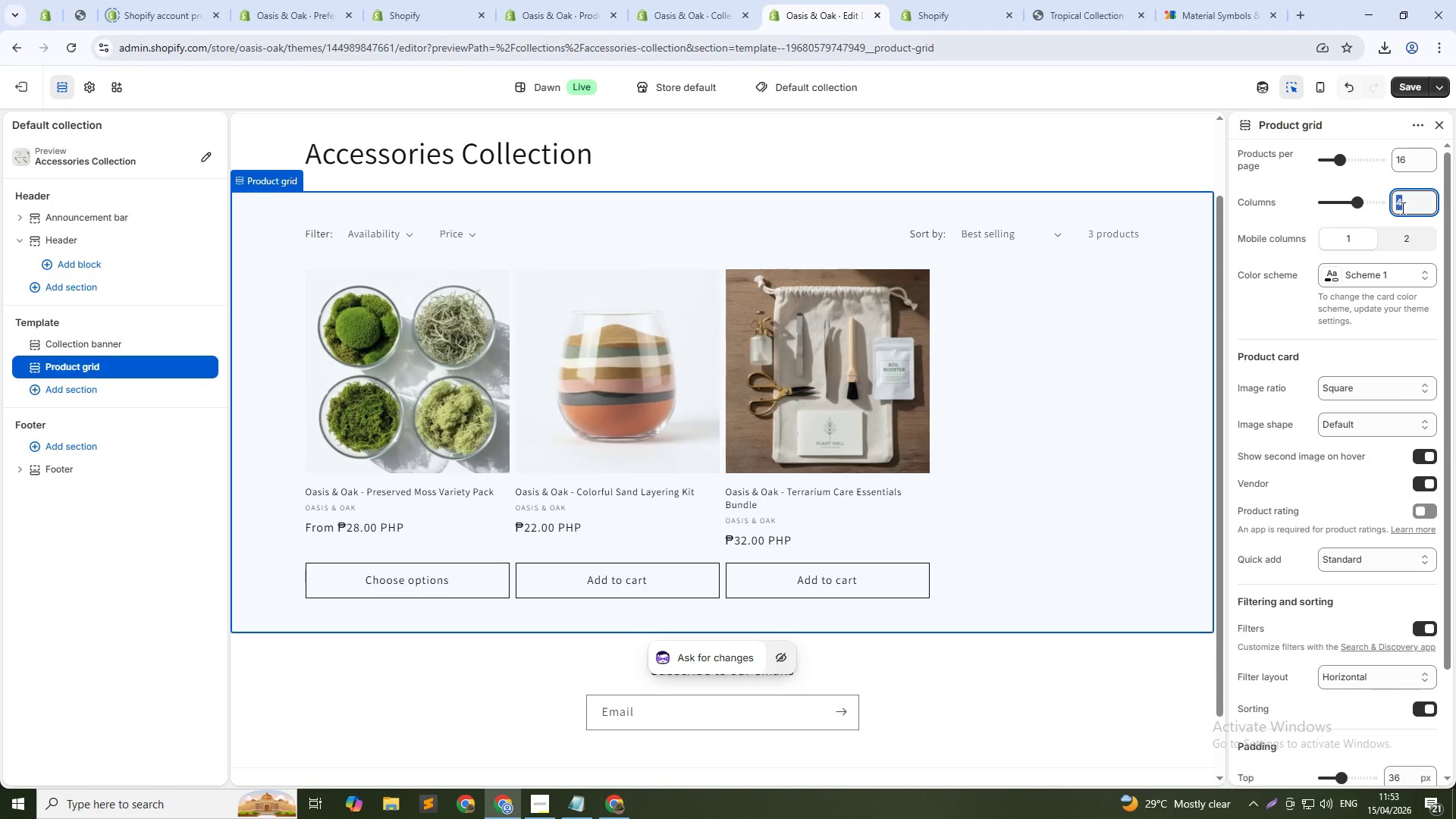 
key(Numpad3)
 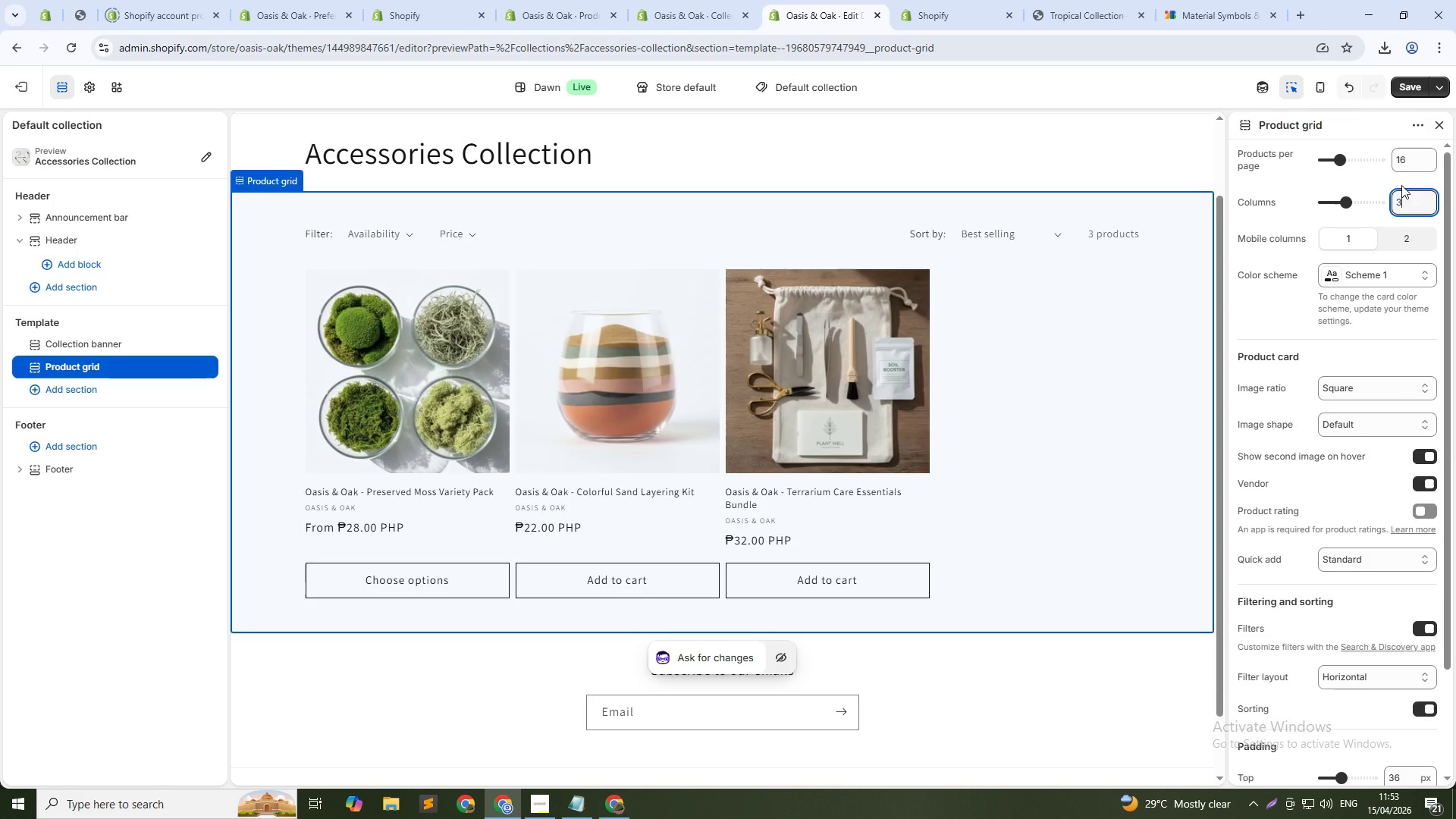 
key(NumpadEnter)
 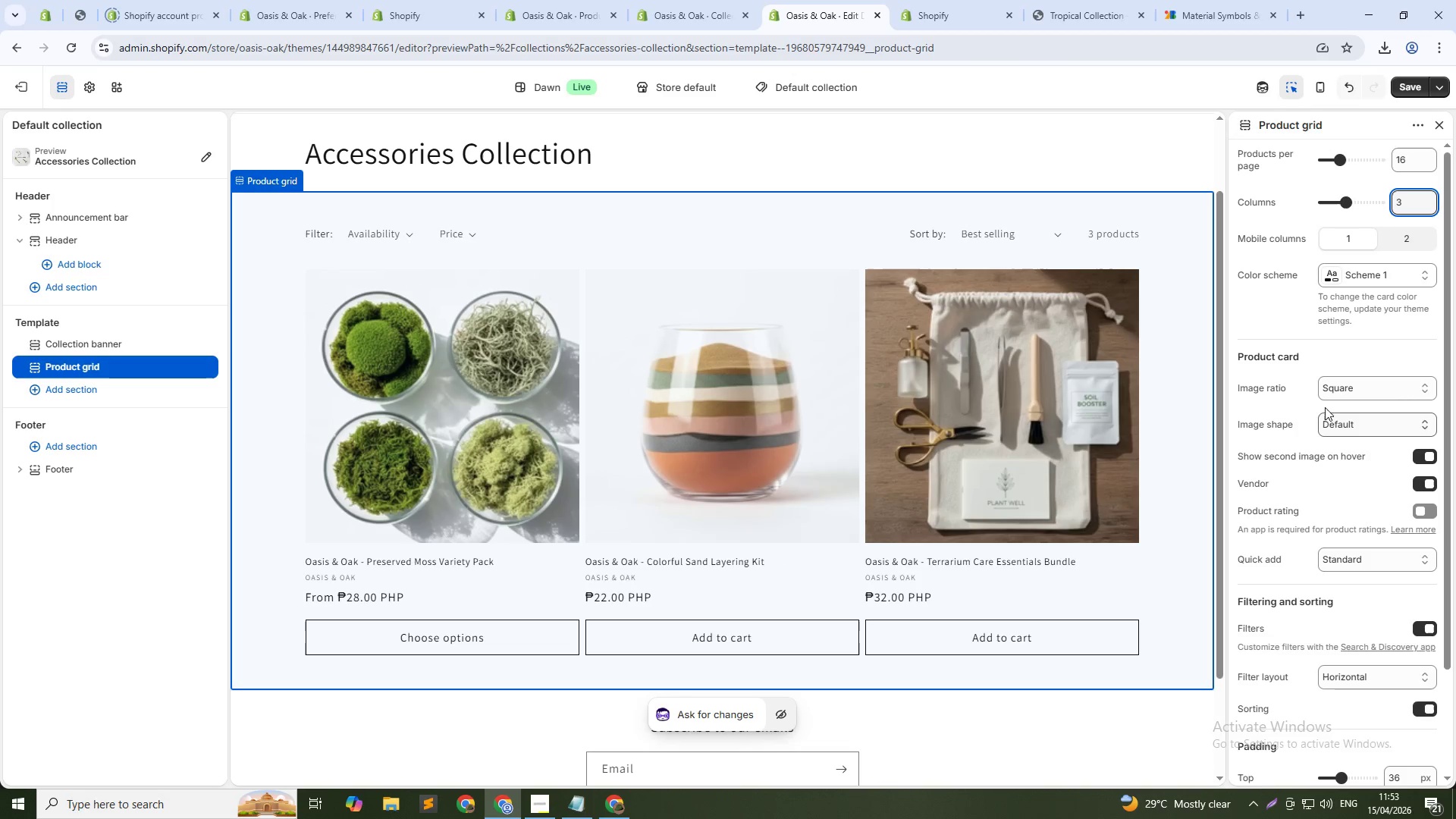 
left_click([1368, 381])
 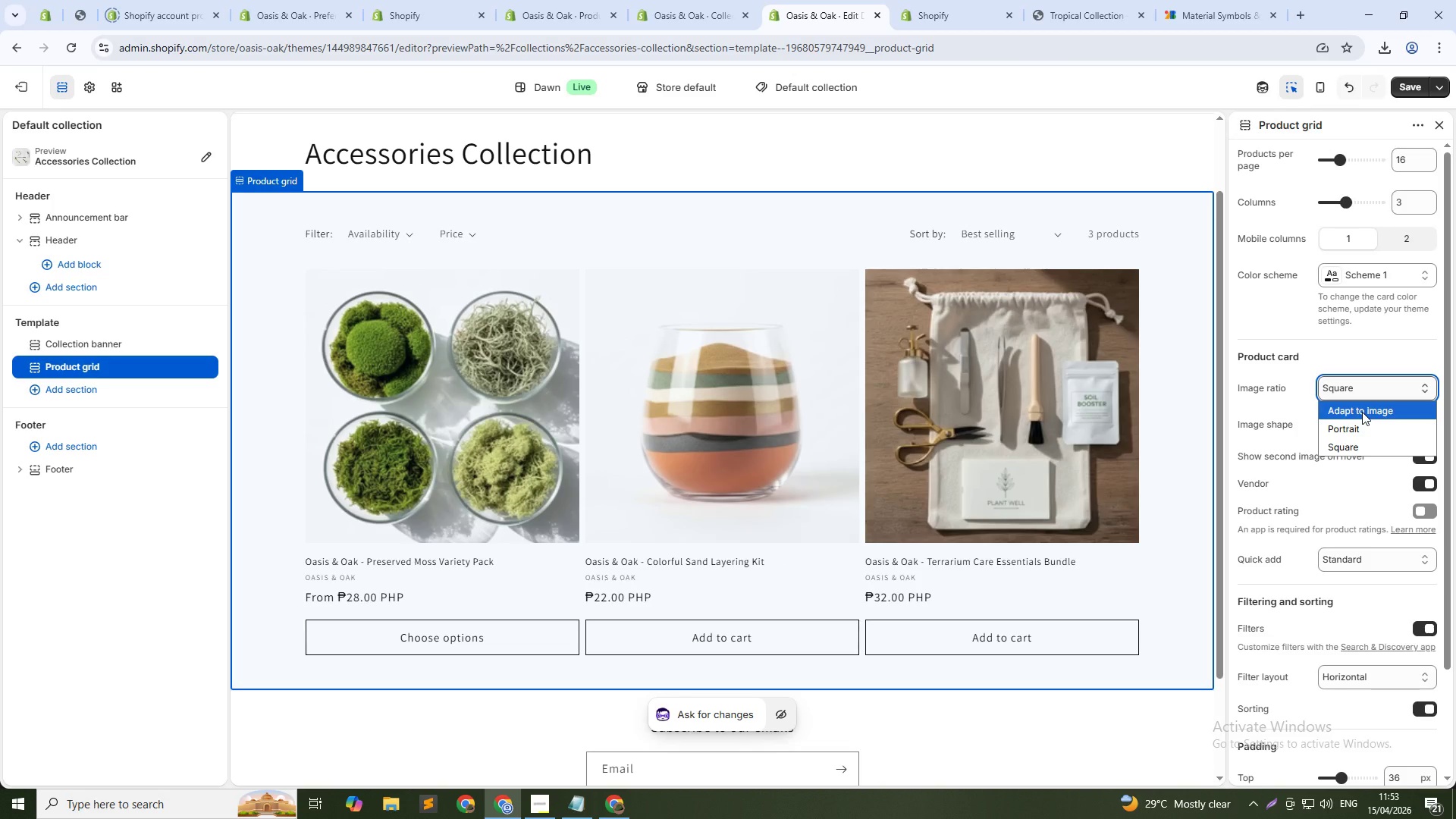 
left_click([1362, 412])
 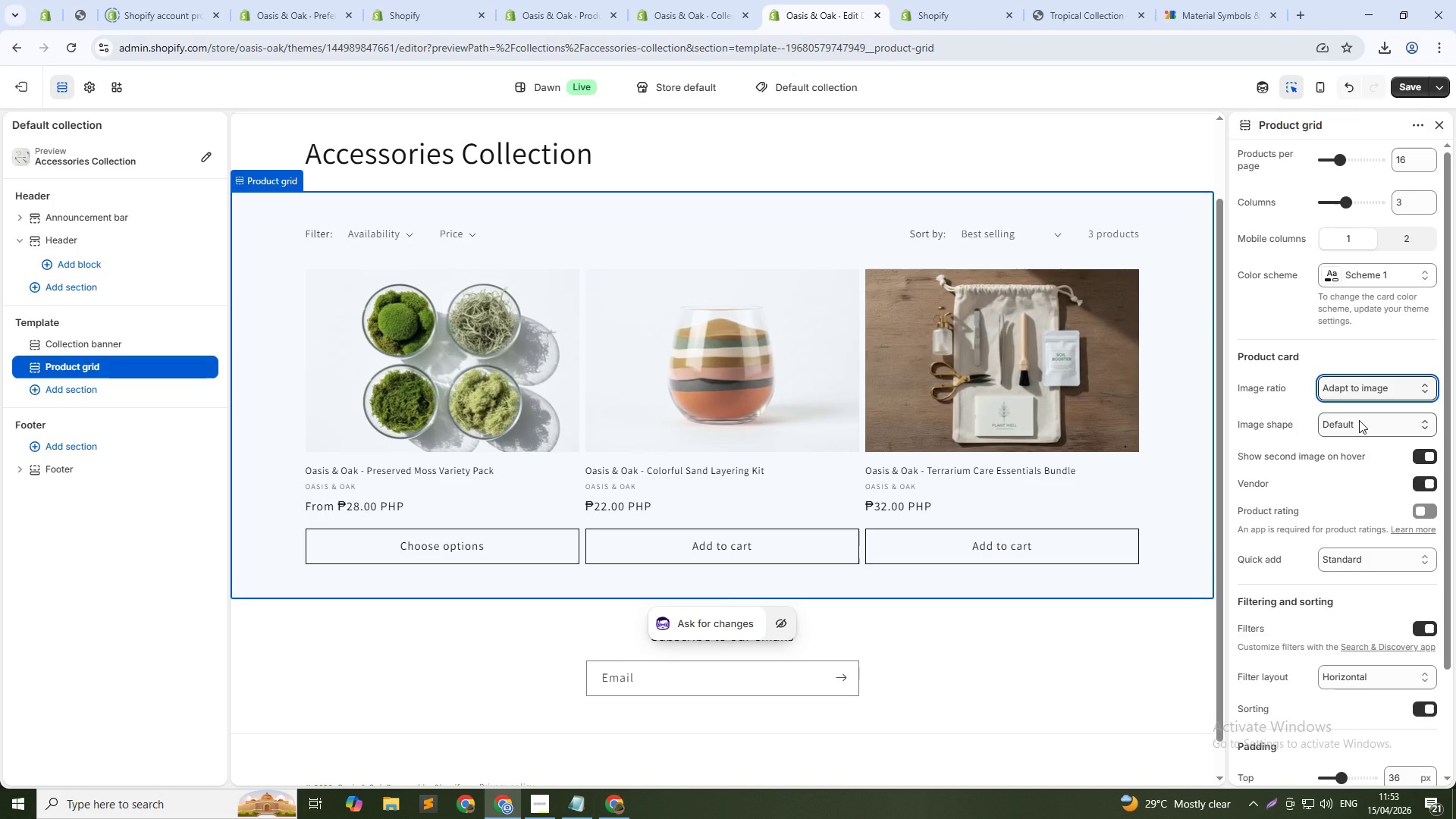 
wait(10.72)
 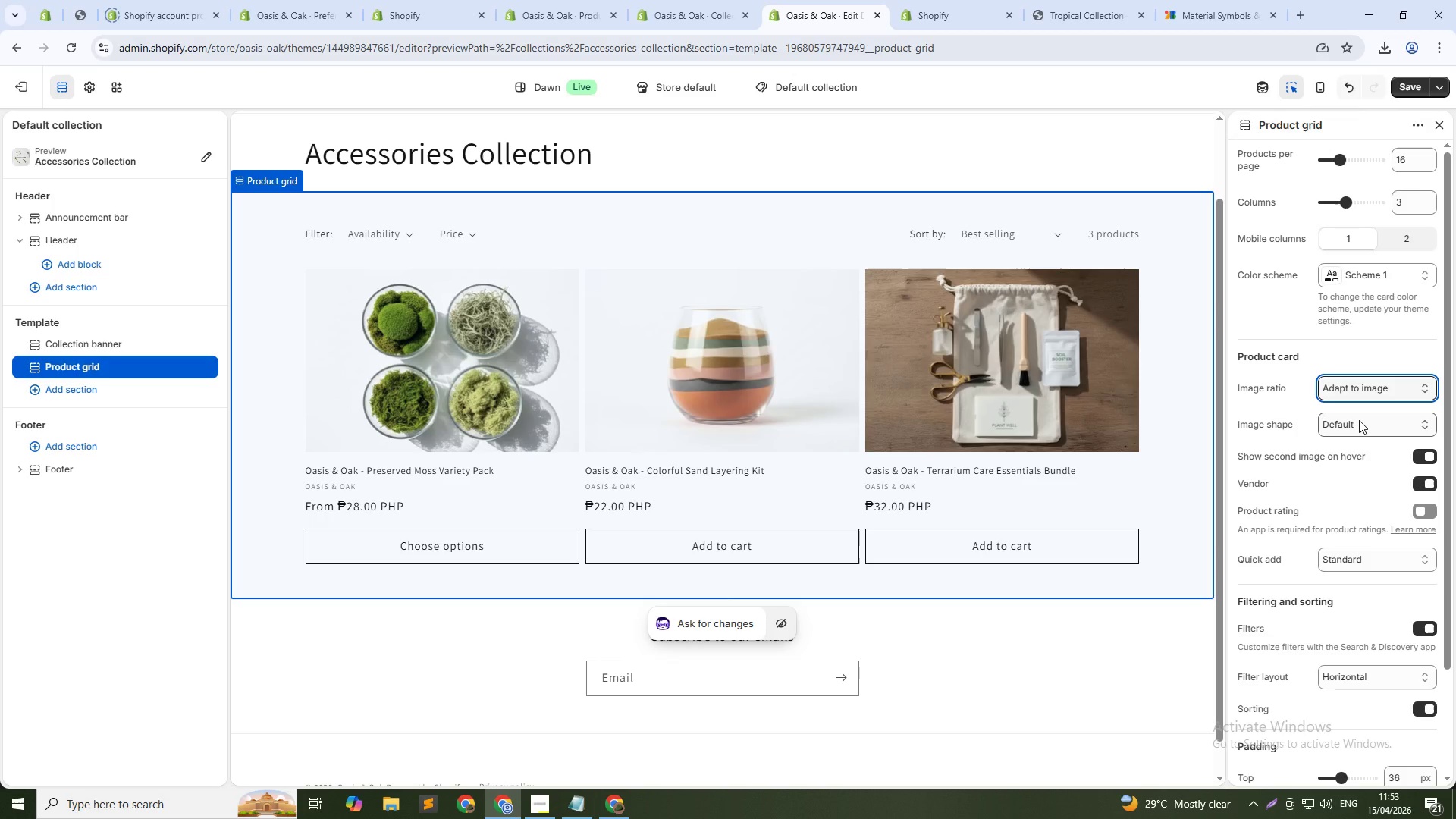 
left_click([1377, 381])
 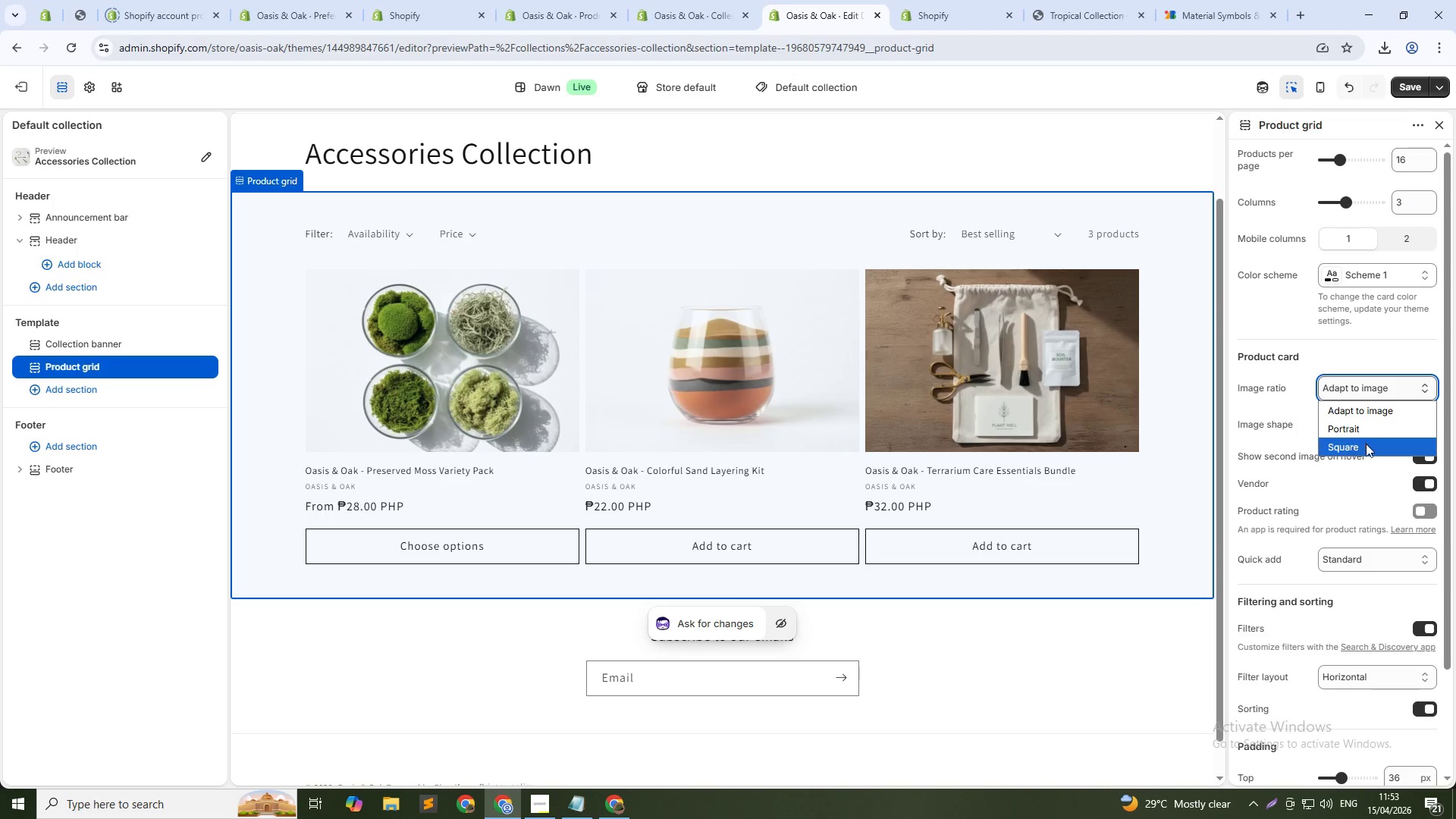 
left_click([1363, 449])
 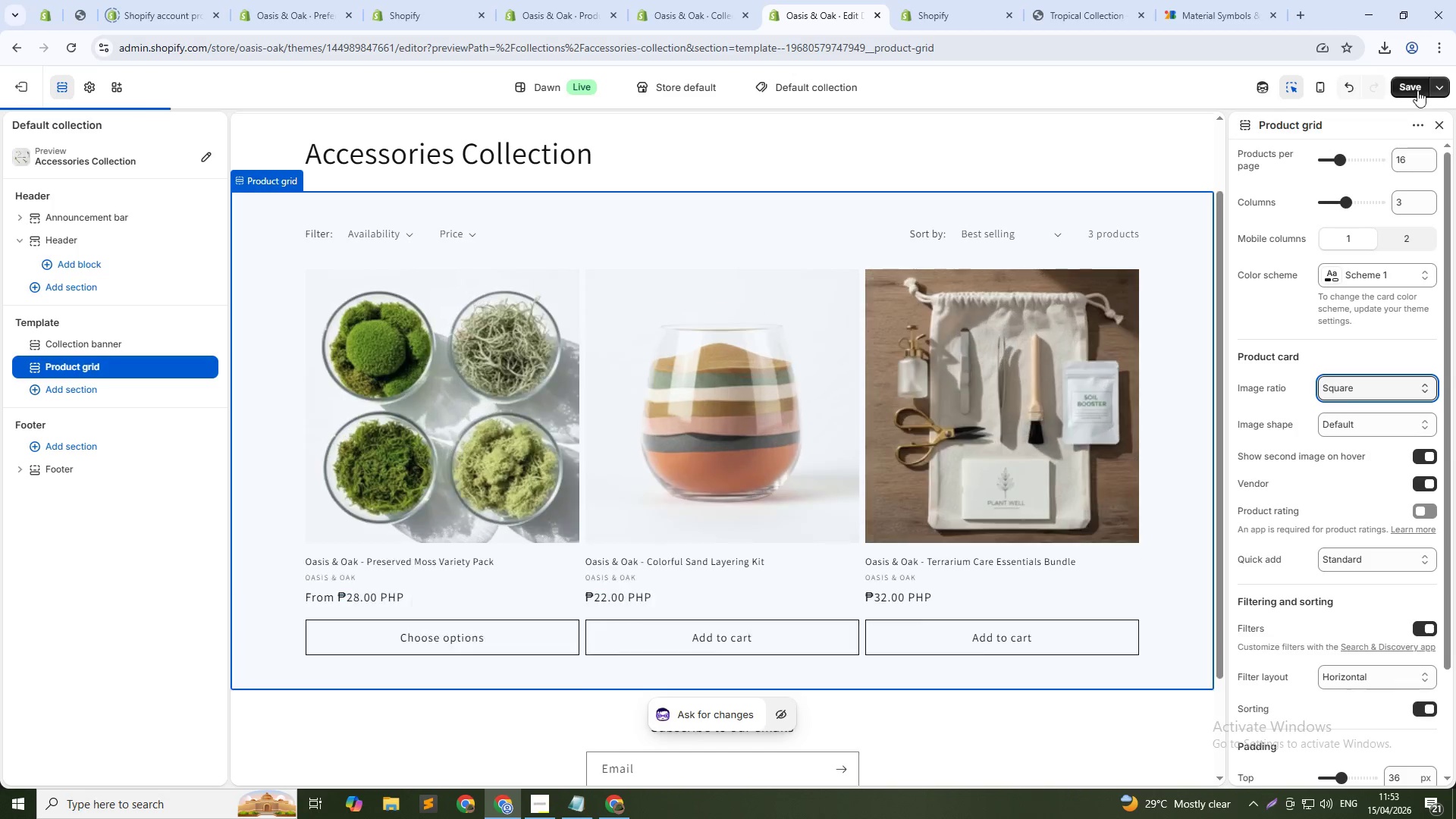 
left_click([1417, 86])
 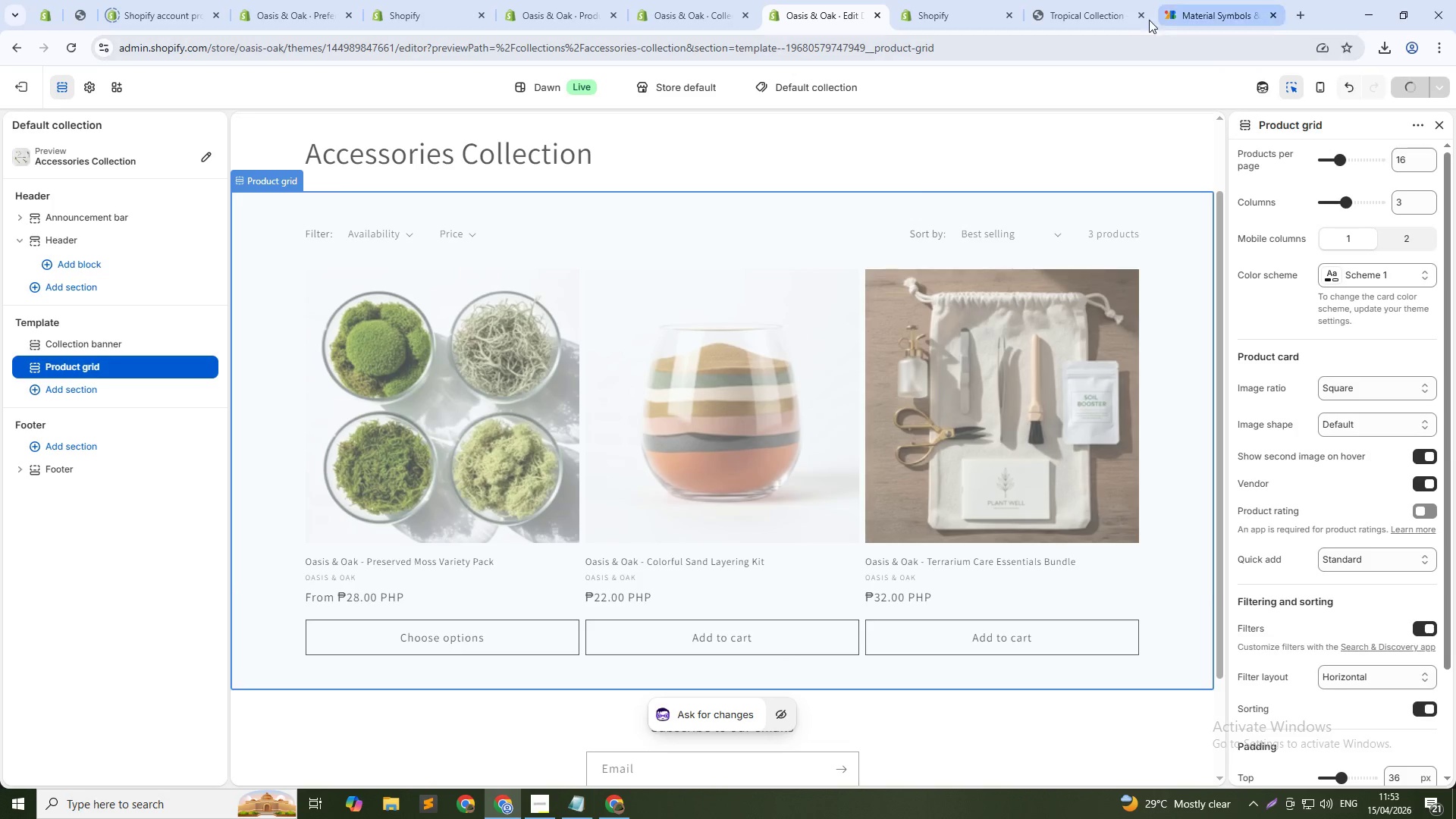 
left_click([1112, 5])
 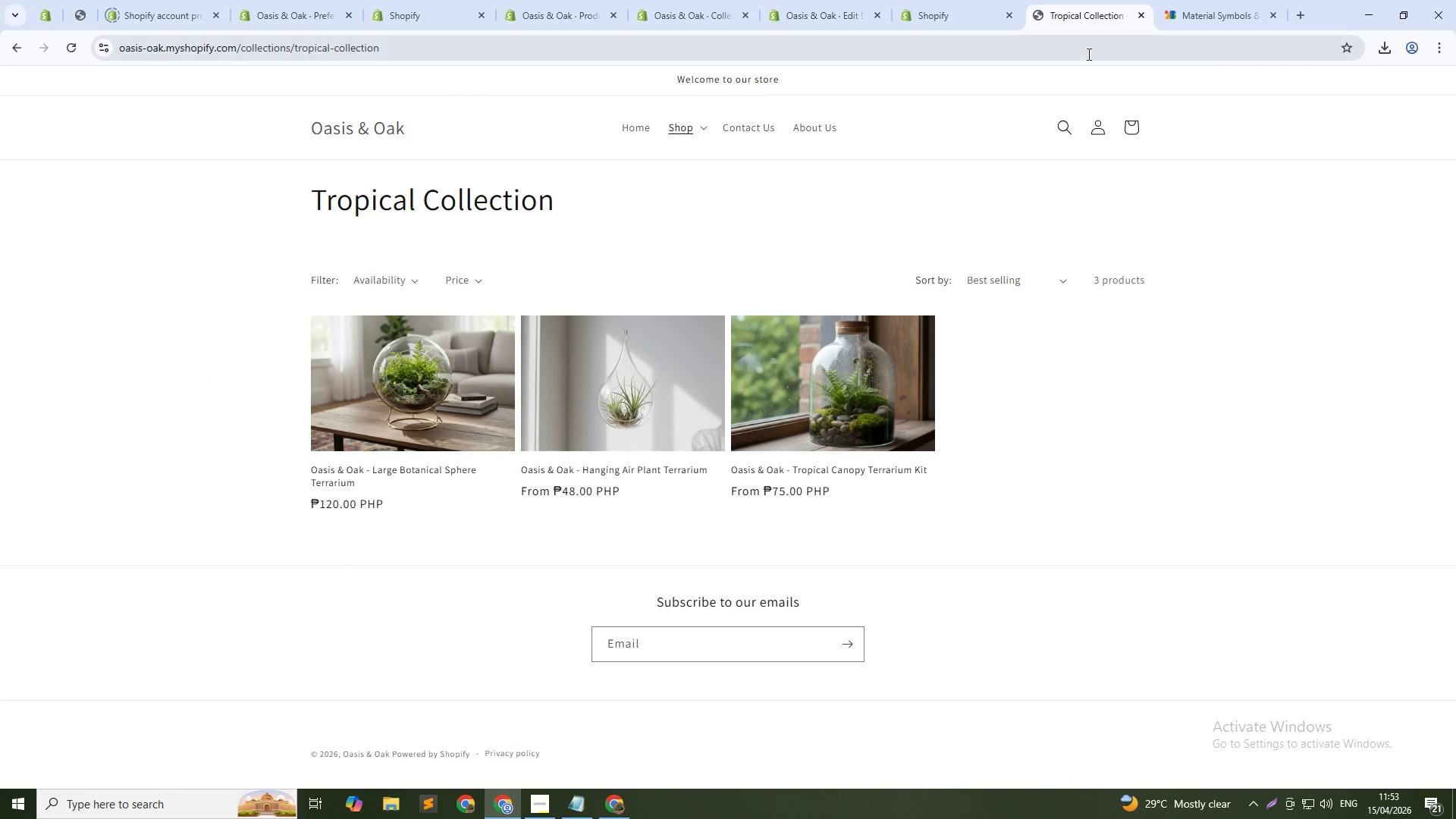 
left_click([1084, 57])
 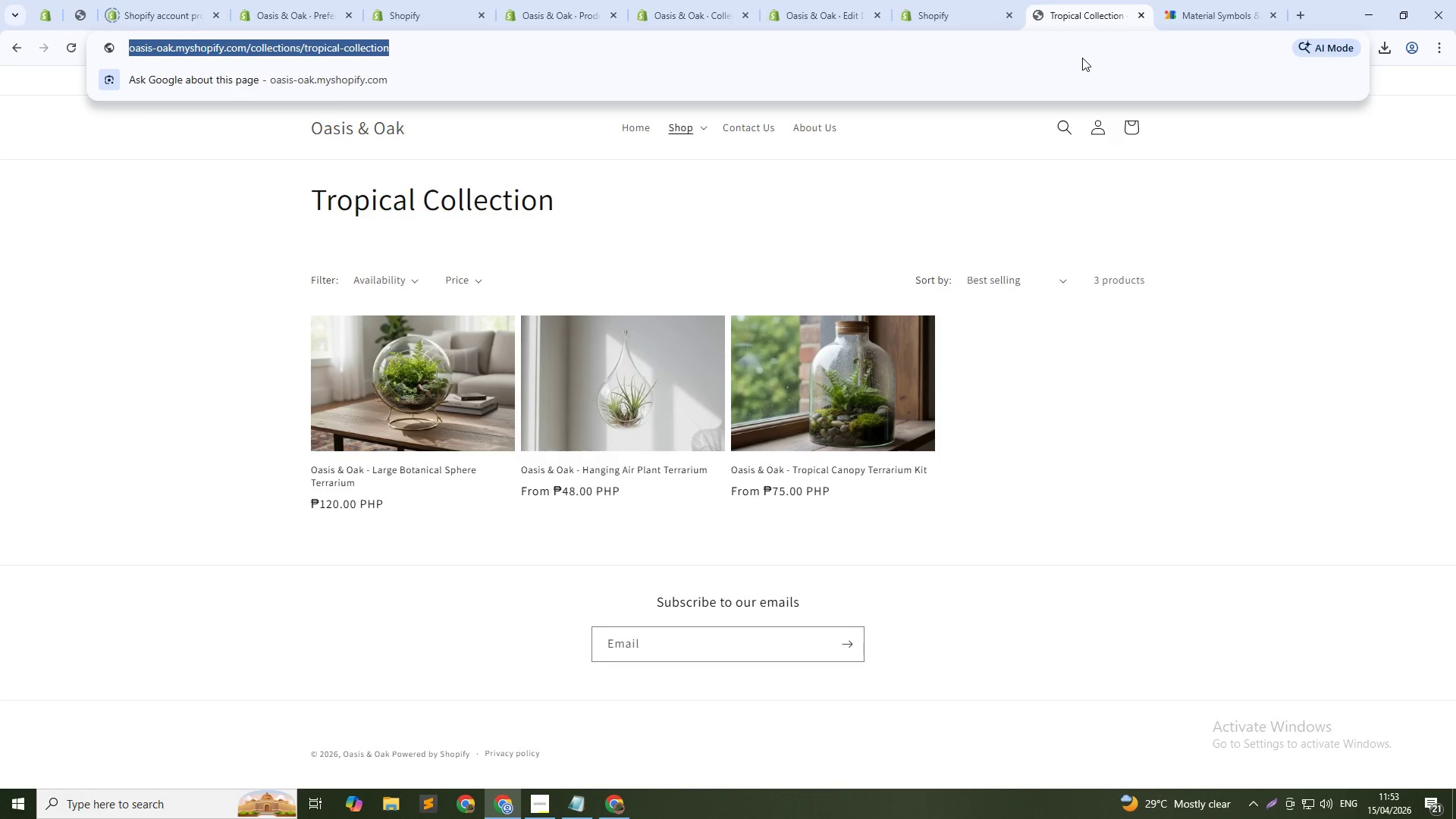 
key(NumpadEnter)
 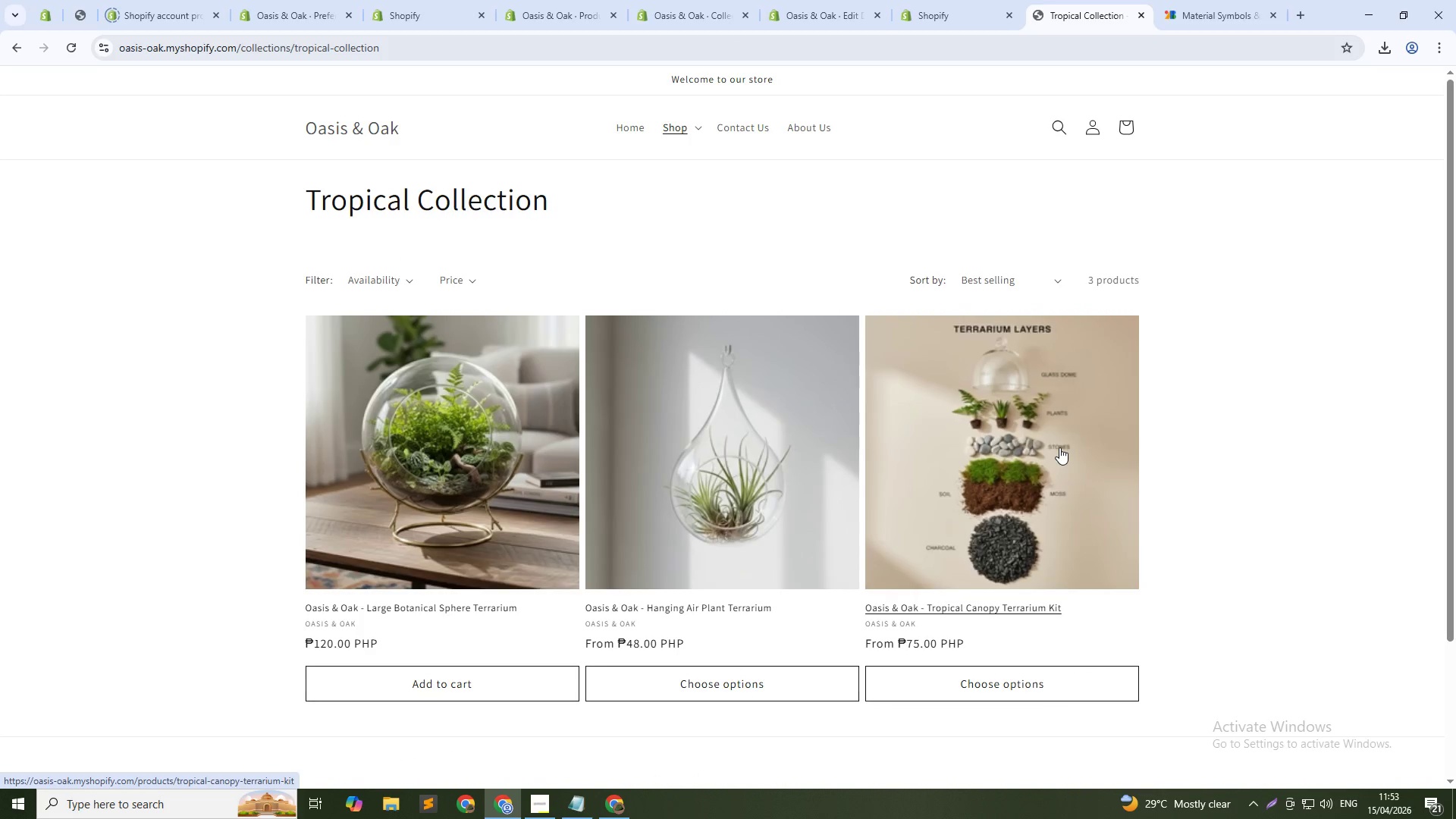 
wait(11.58)
 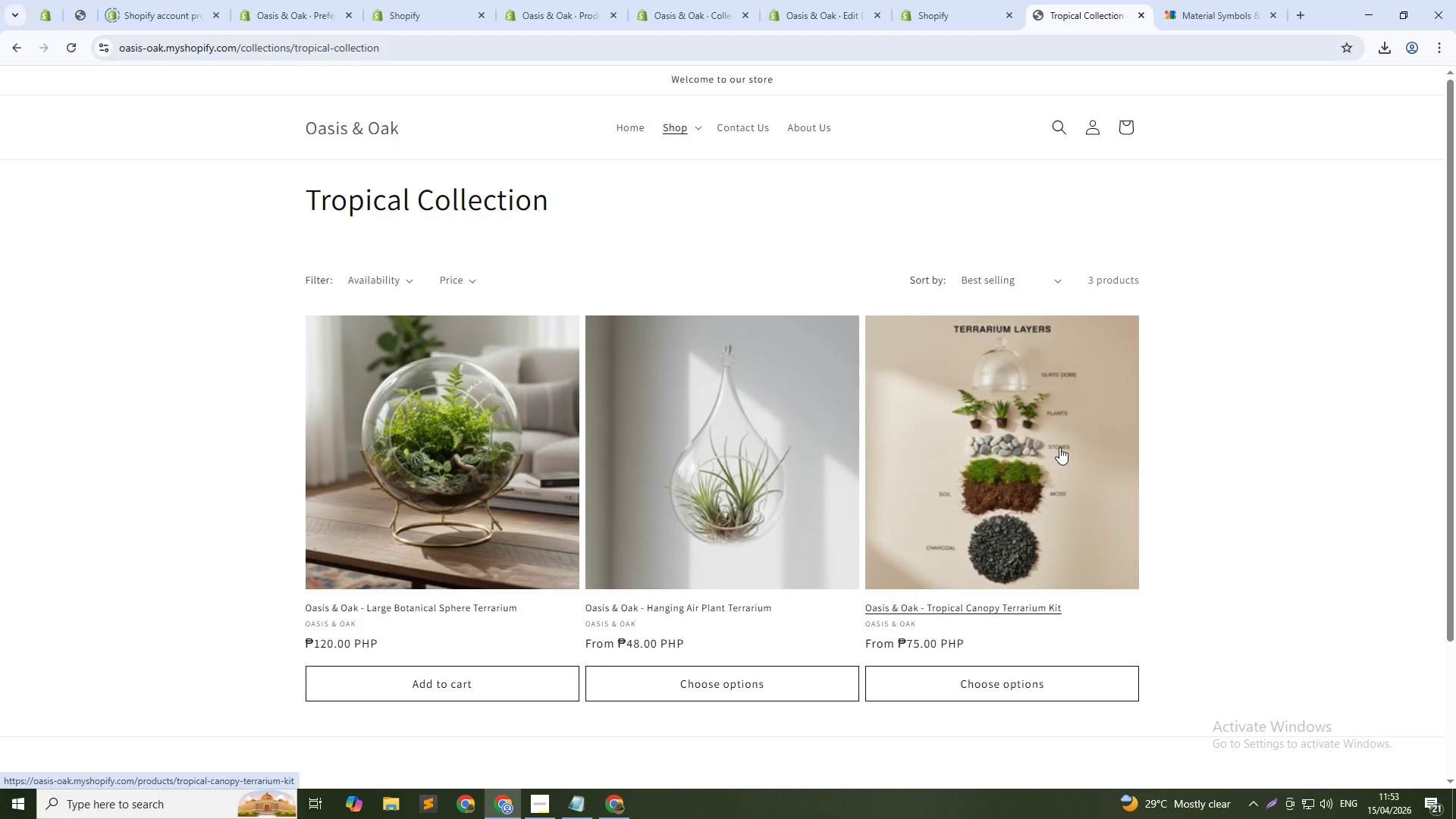 
left_click([965, 0])
 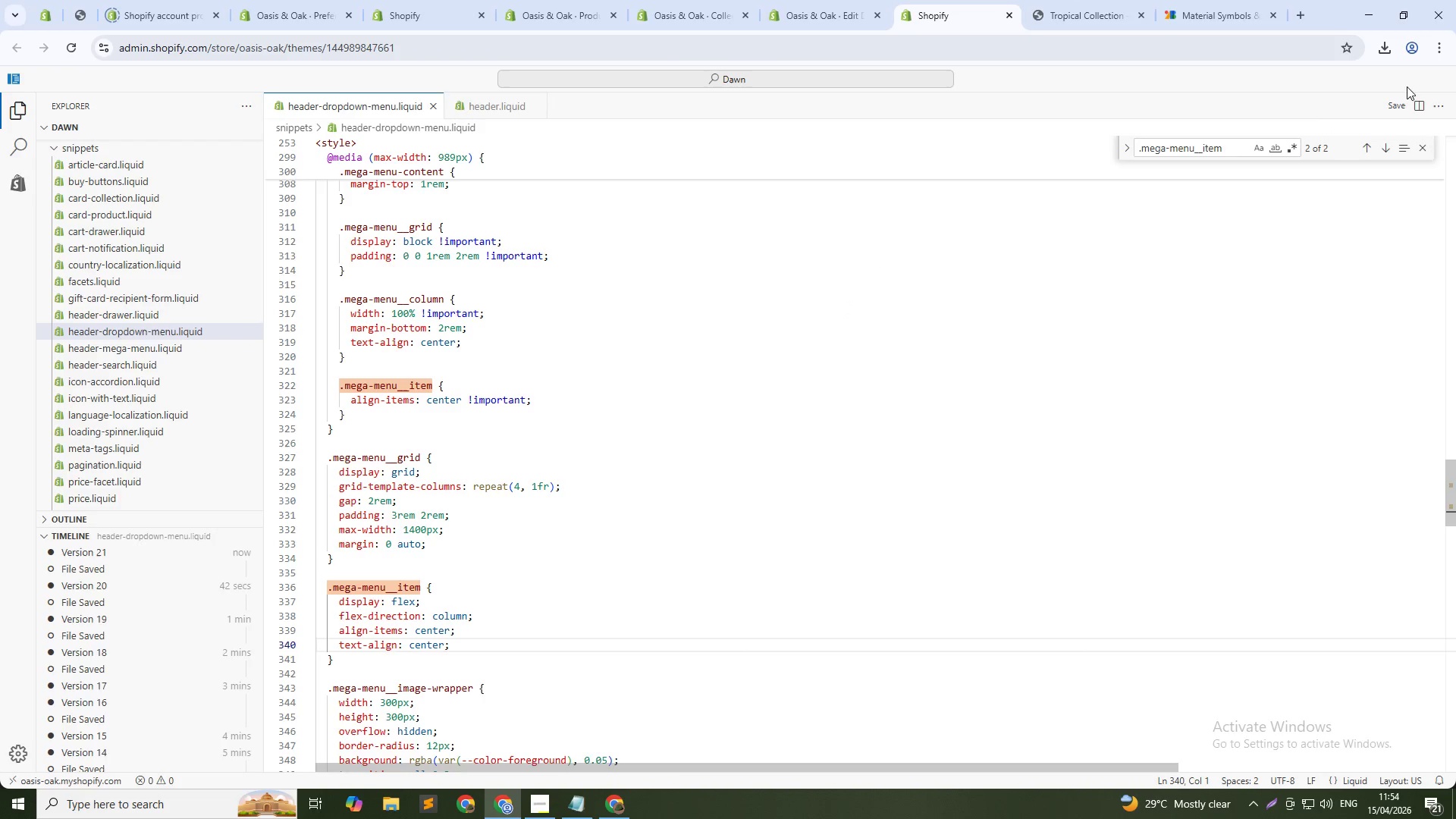 
left_click([1431, 152])
 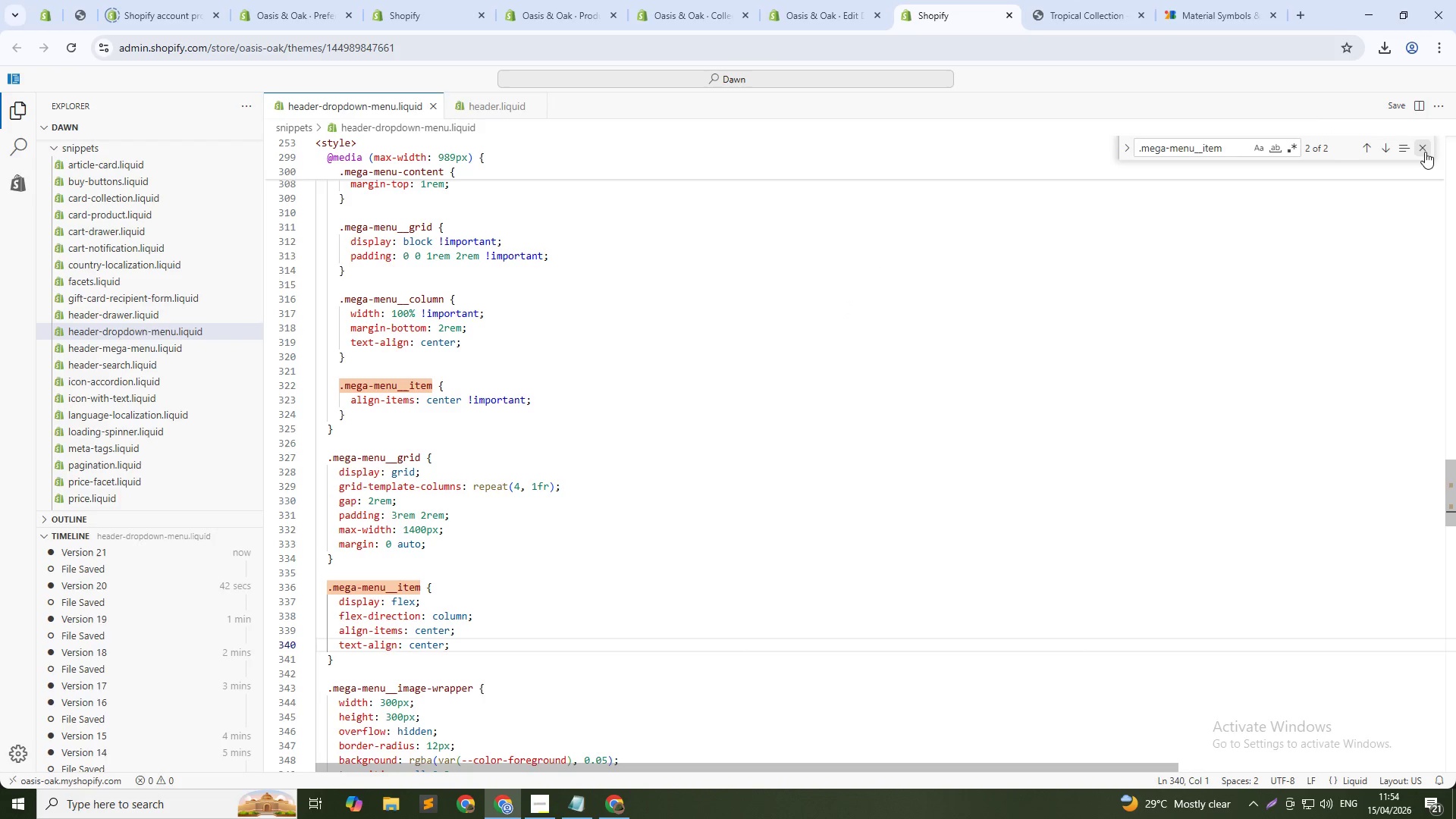 
left_click([1425, 152])
 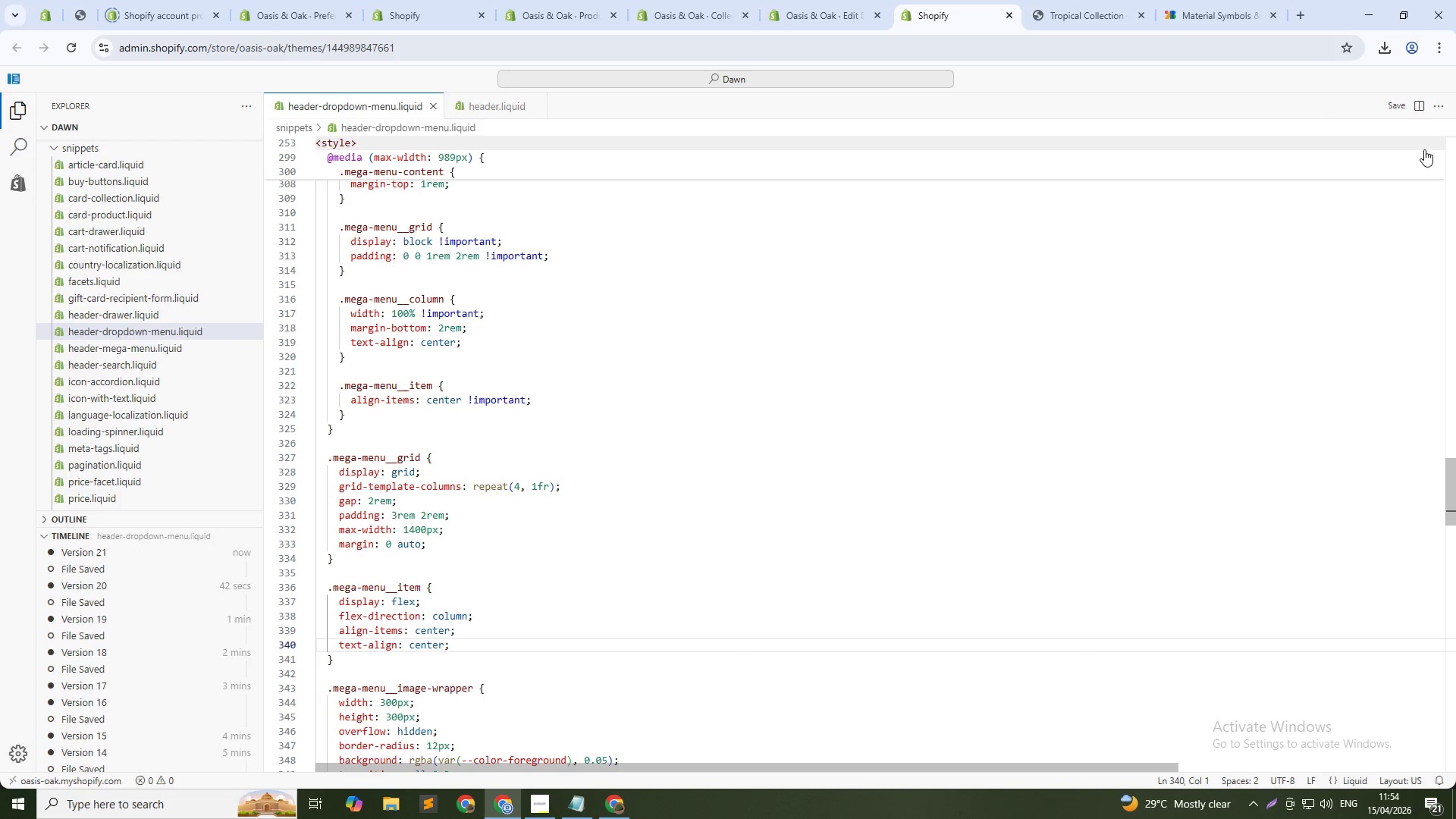 
key(Alt+AltLeft)
 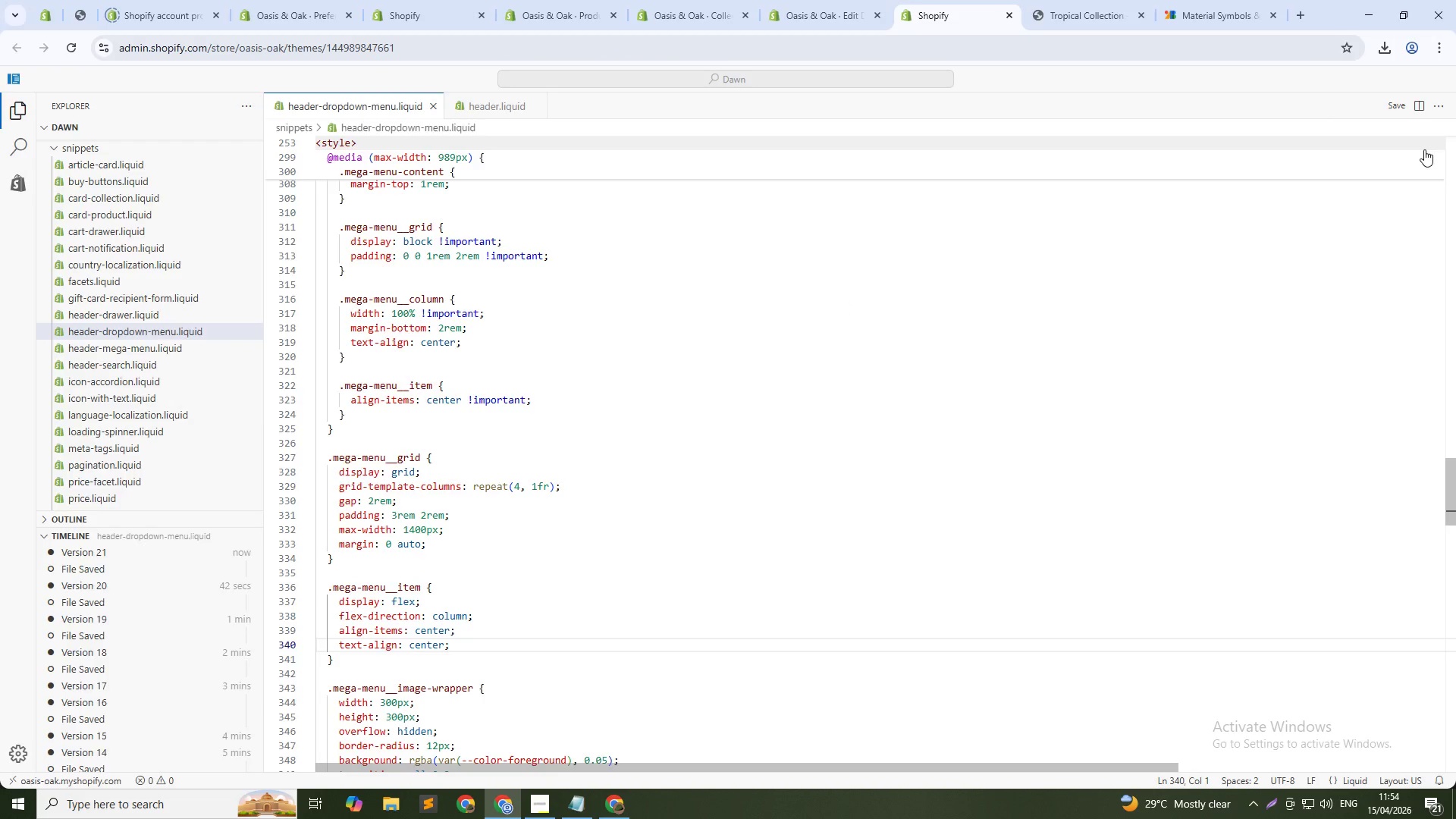 
key(Alt+Tab)